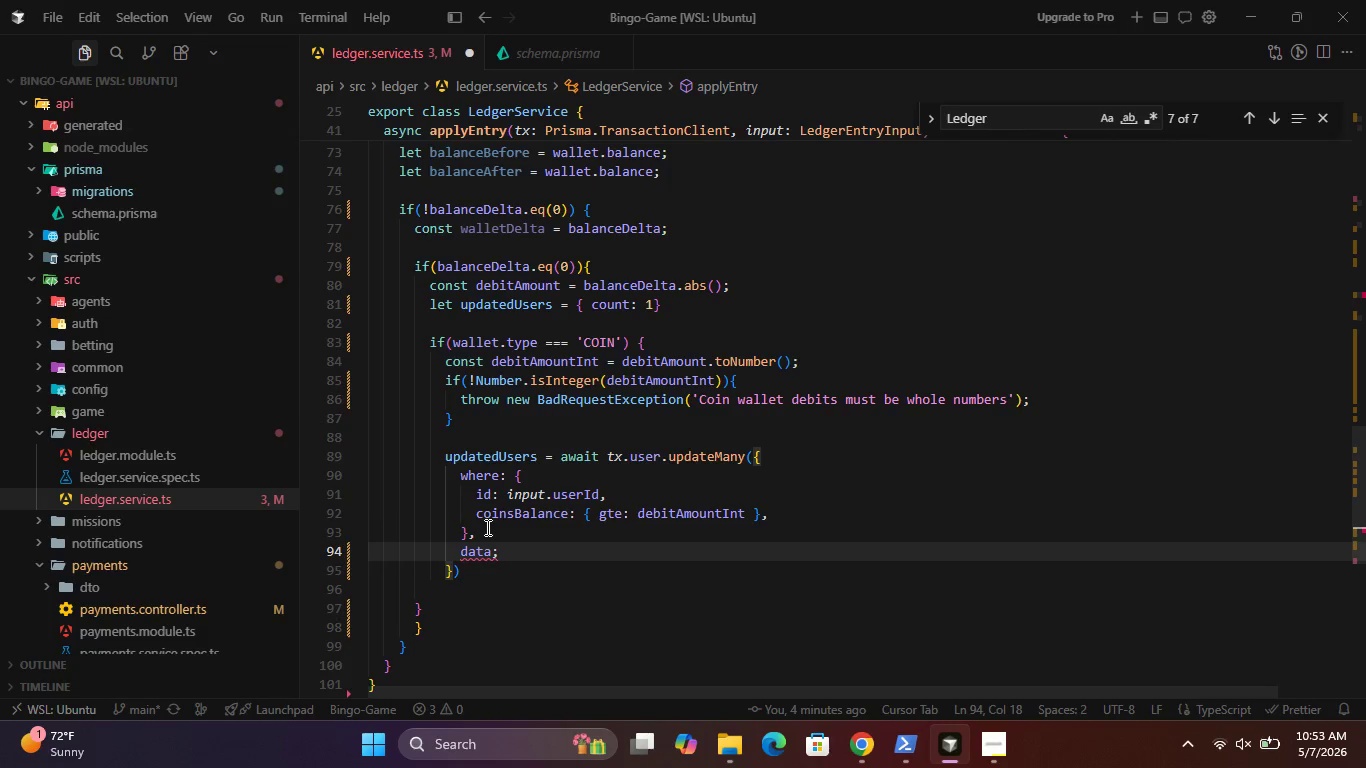 
key(Backspace)
 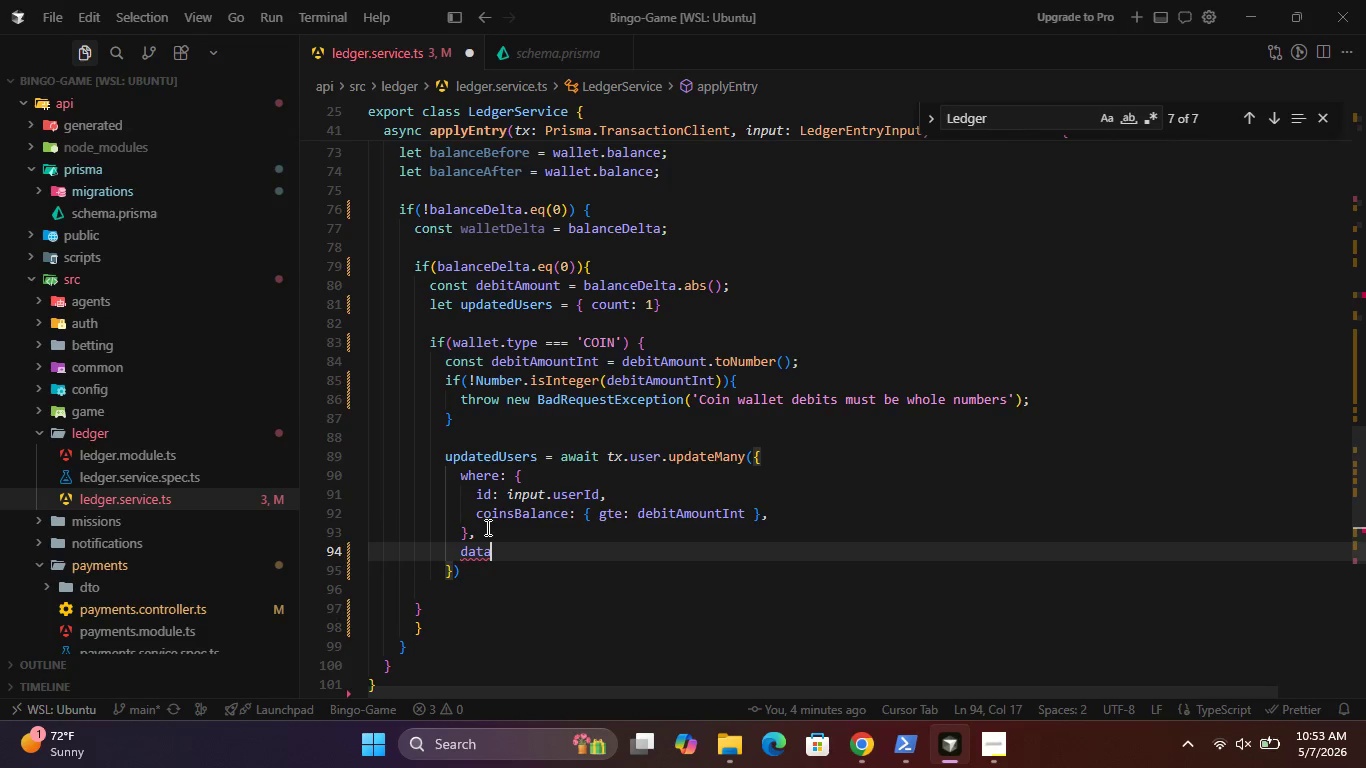 
key(Shift+Semicolon)
 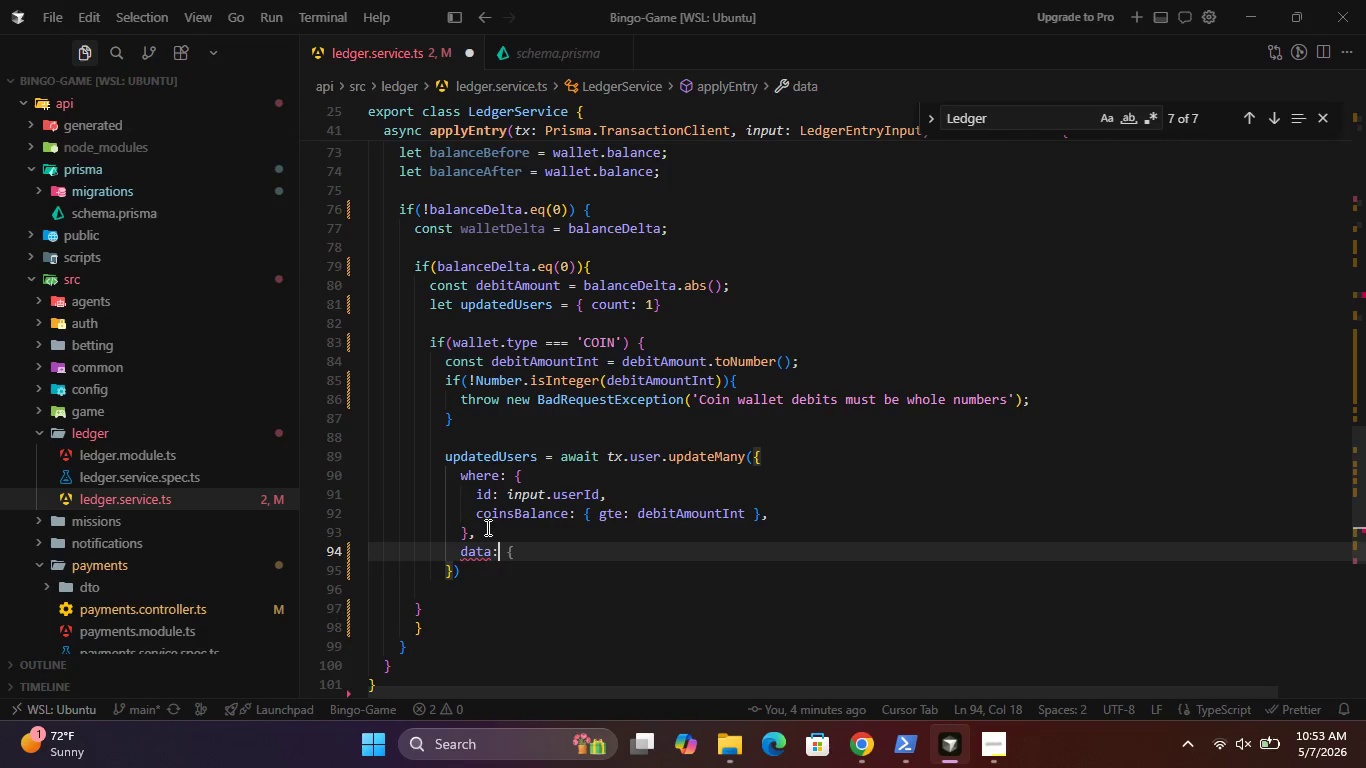 
key(Shift+BracketLeft)
 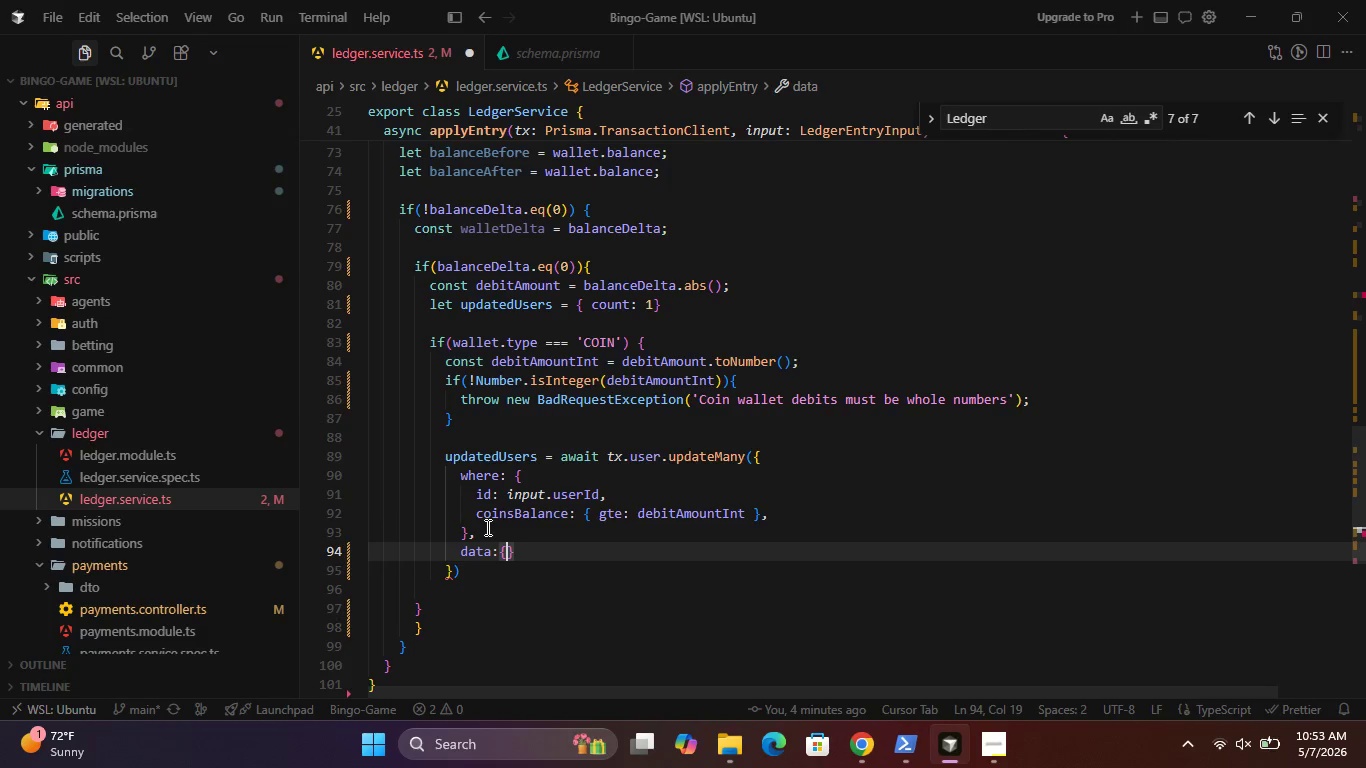 
key(Enter)
 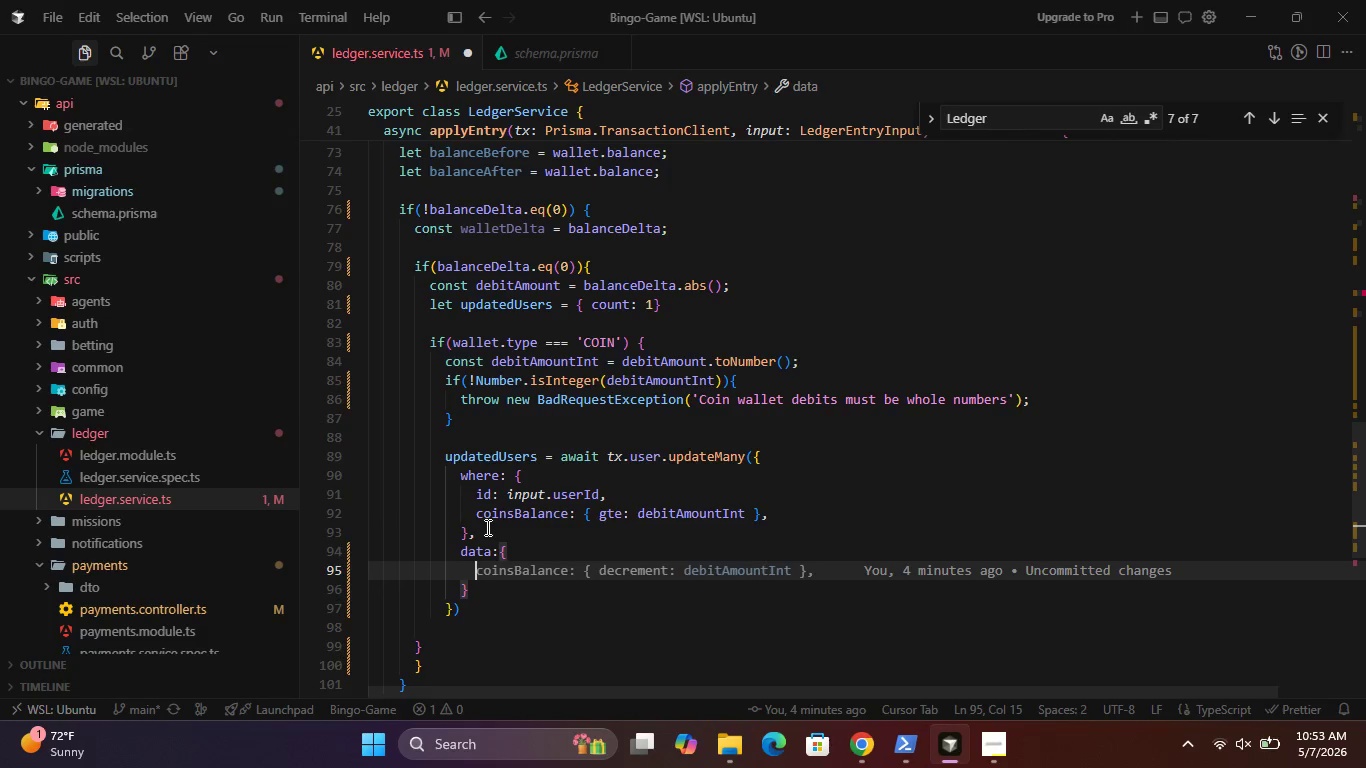 
type(coin)
 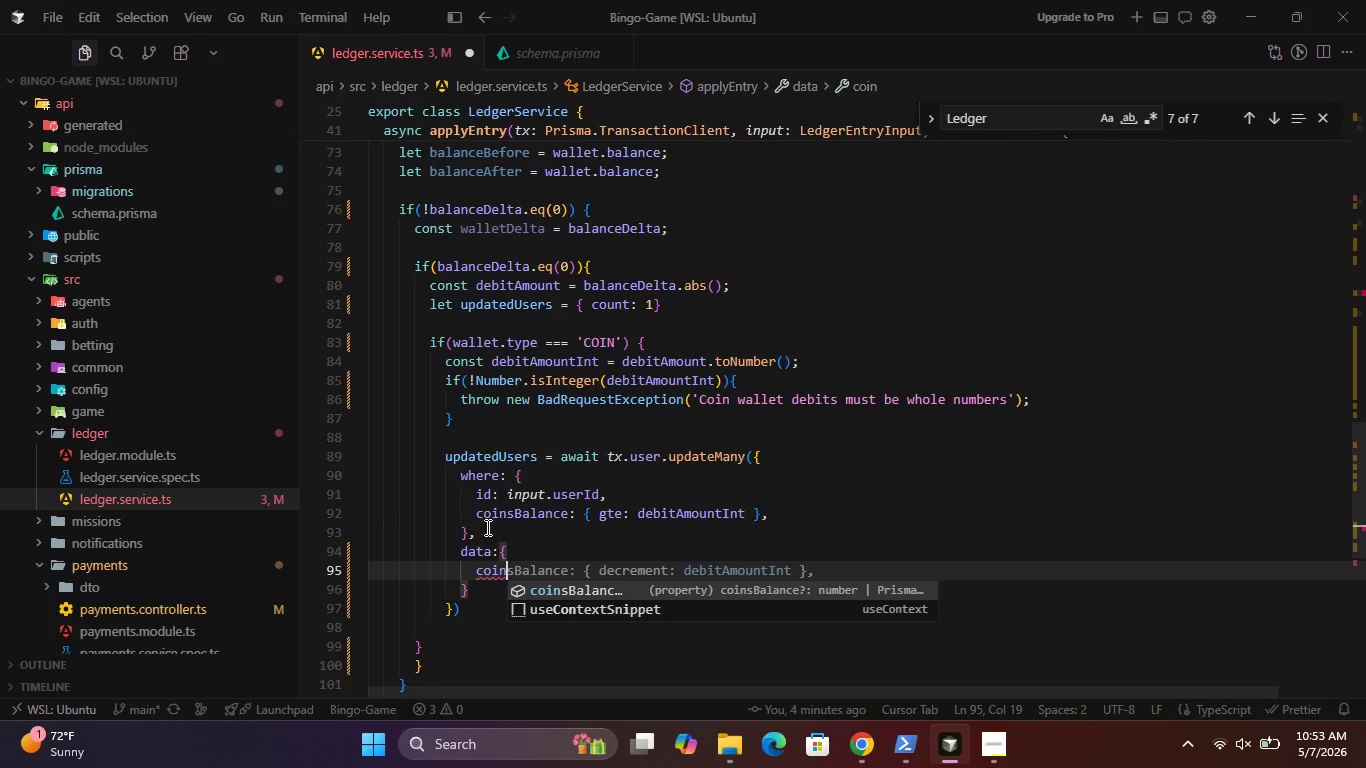 
key(Enter)
 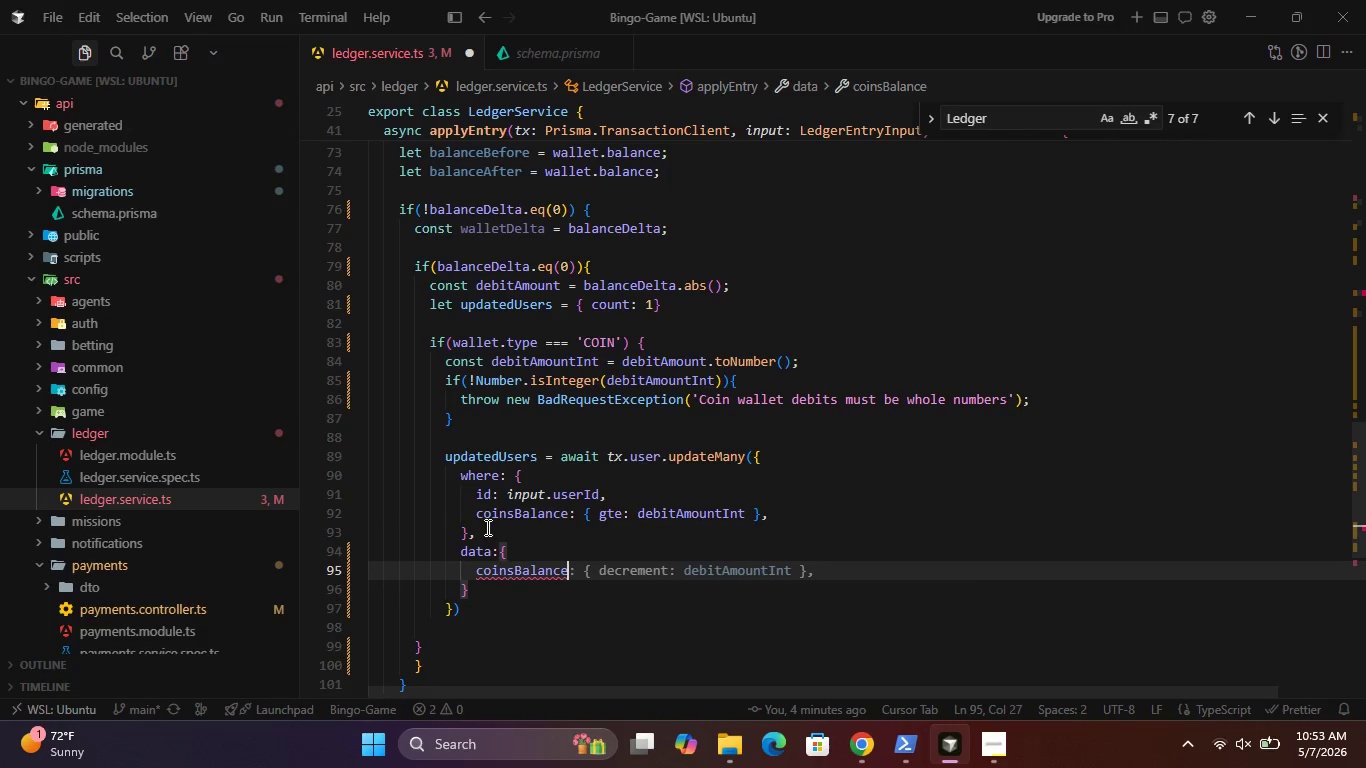 
type(: { incre)
 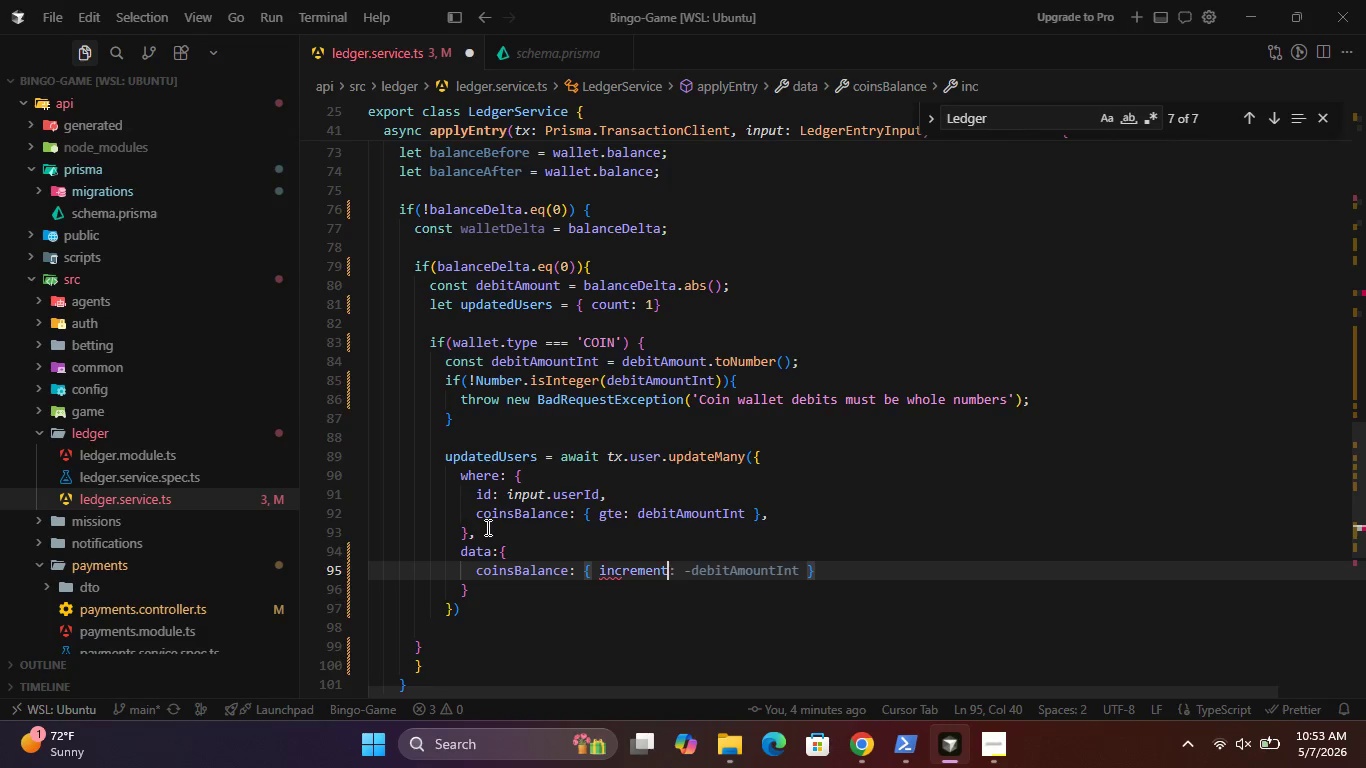 
 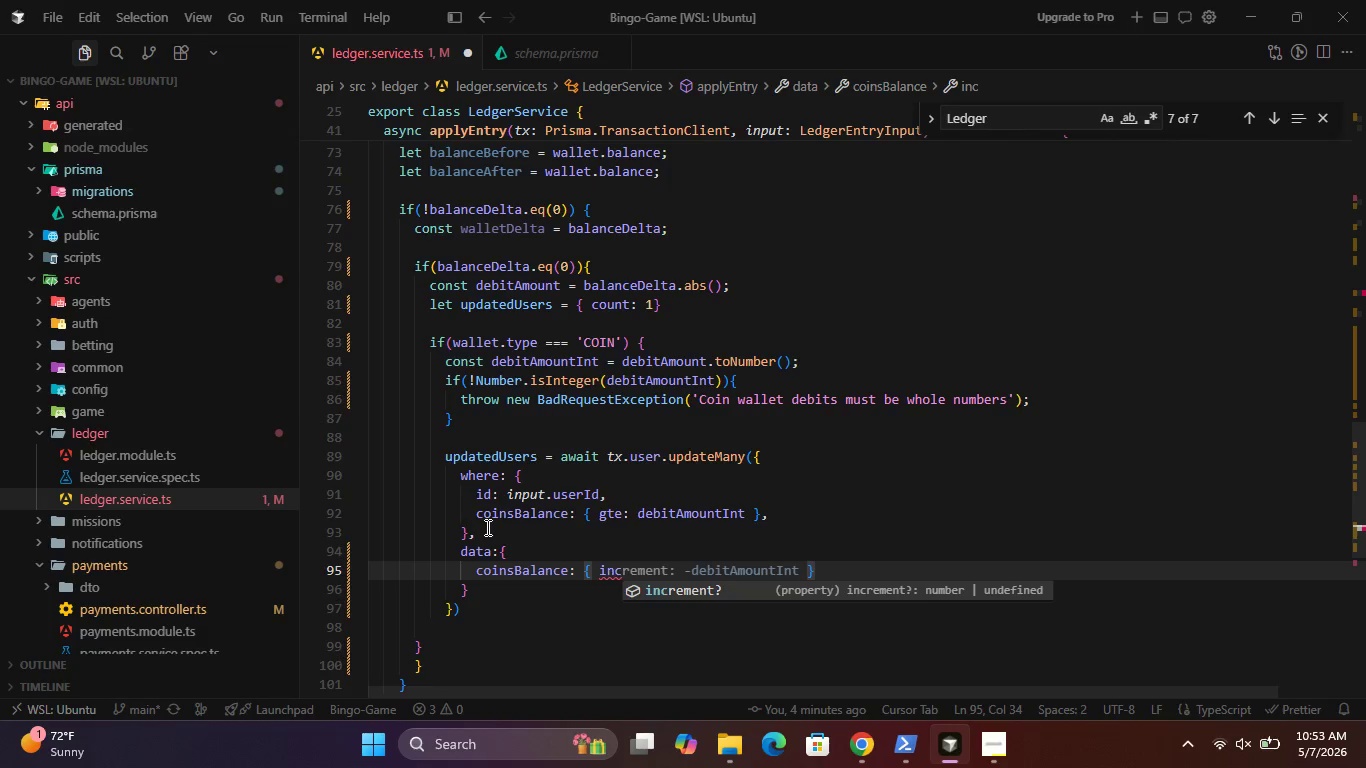 
key(Enter)
 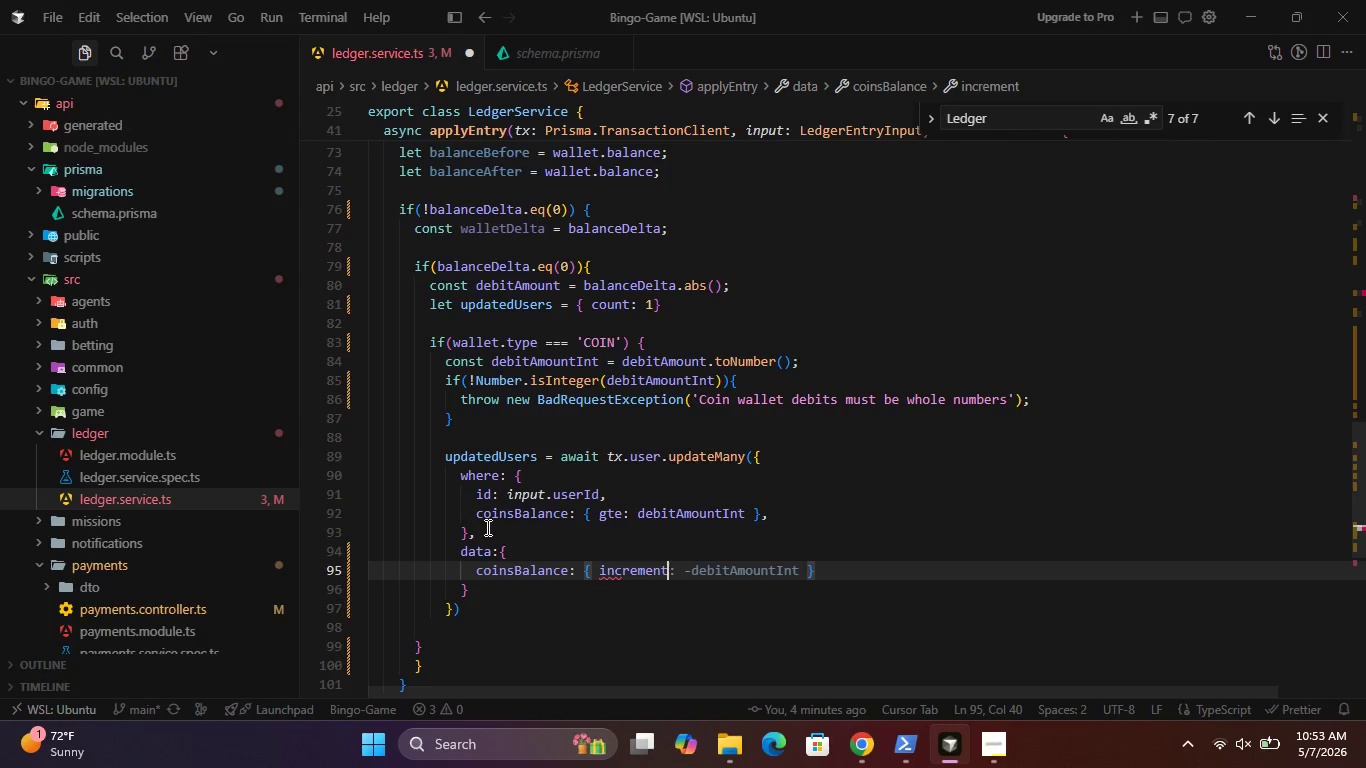 
type(: -de)
 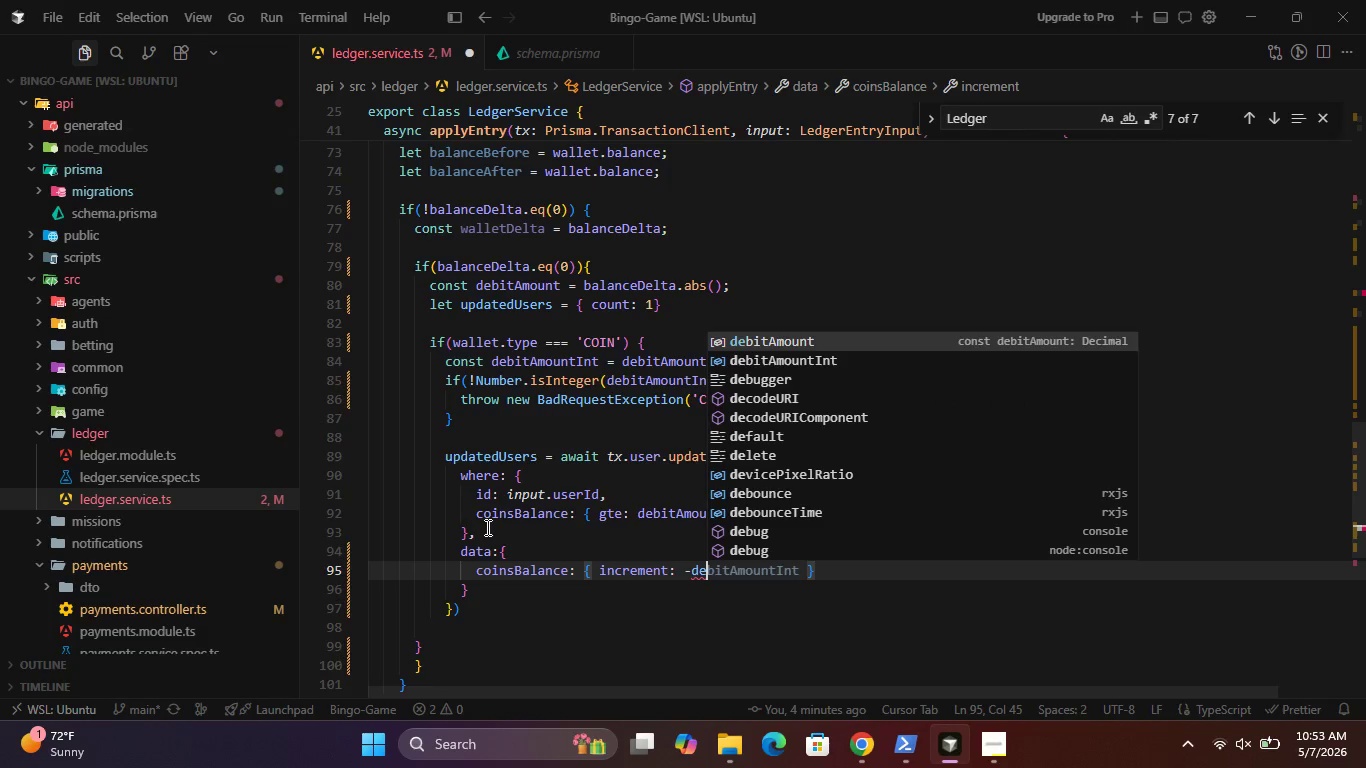 
key(ArrowDown)
 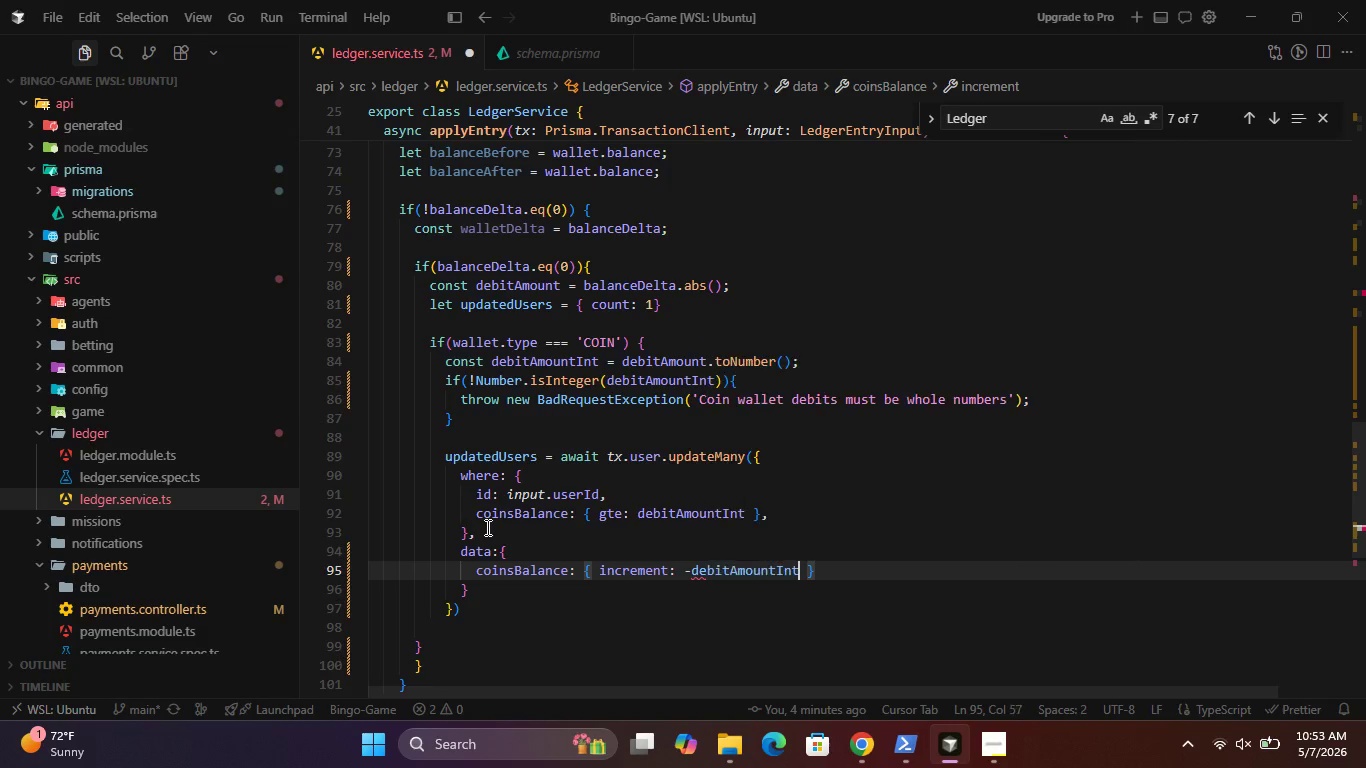 
key(Enter)
 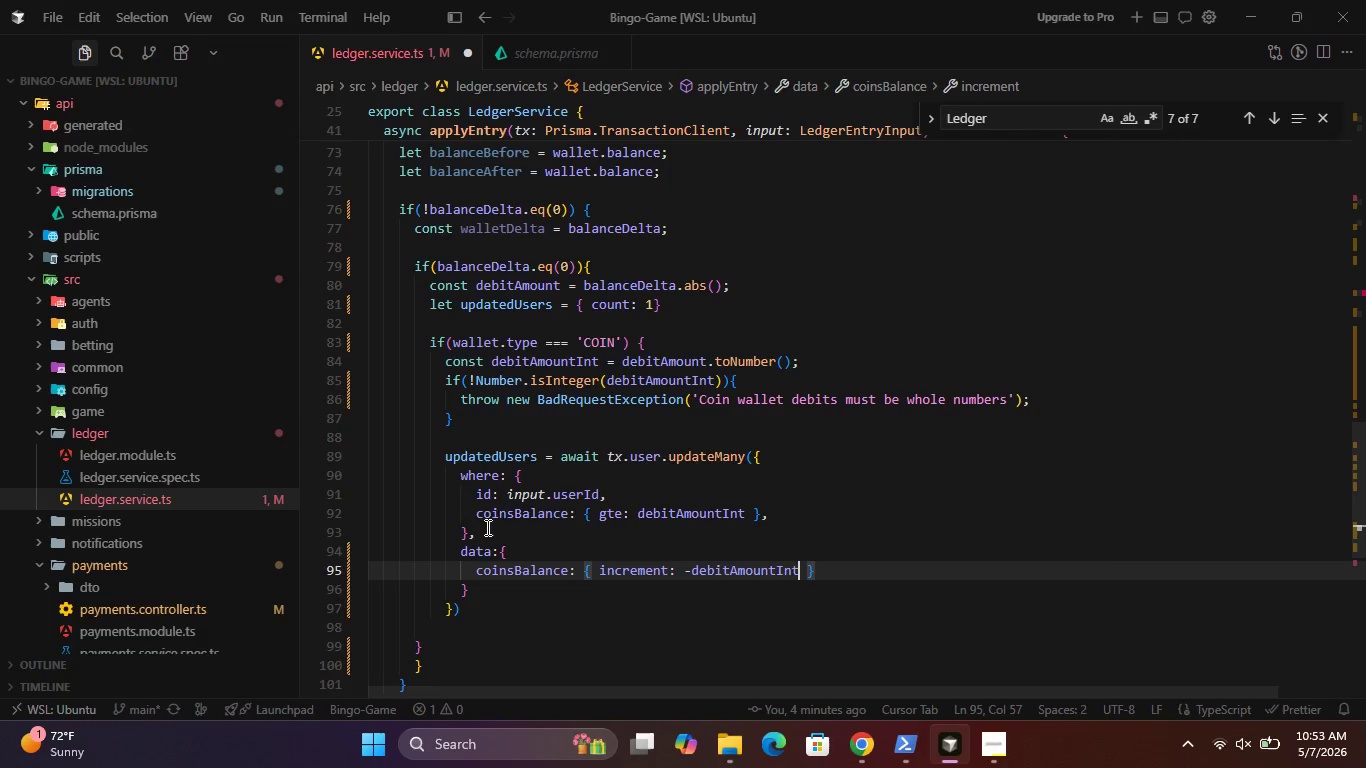 
key(Control+S)
 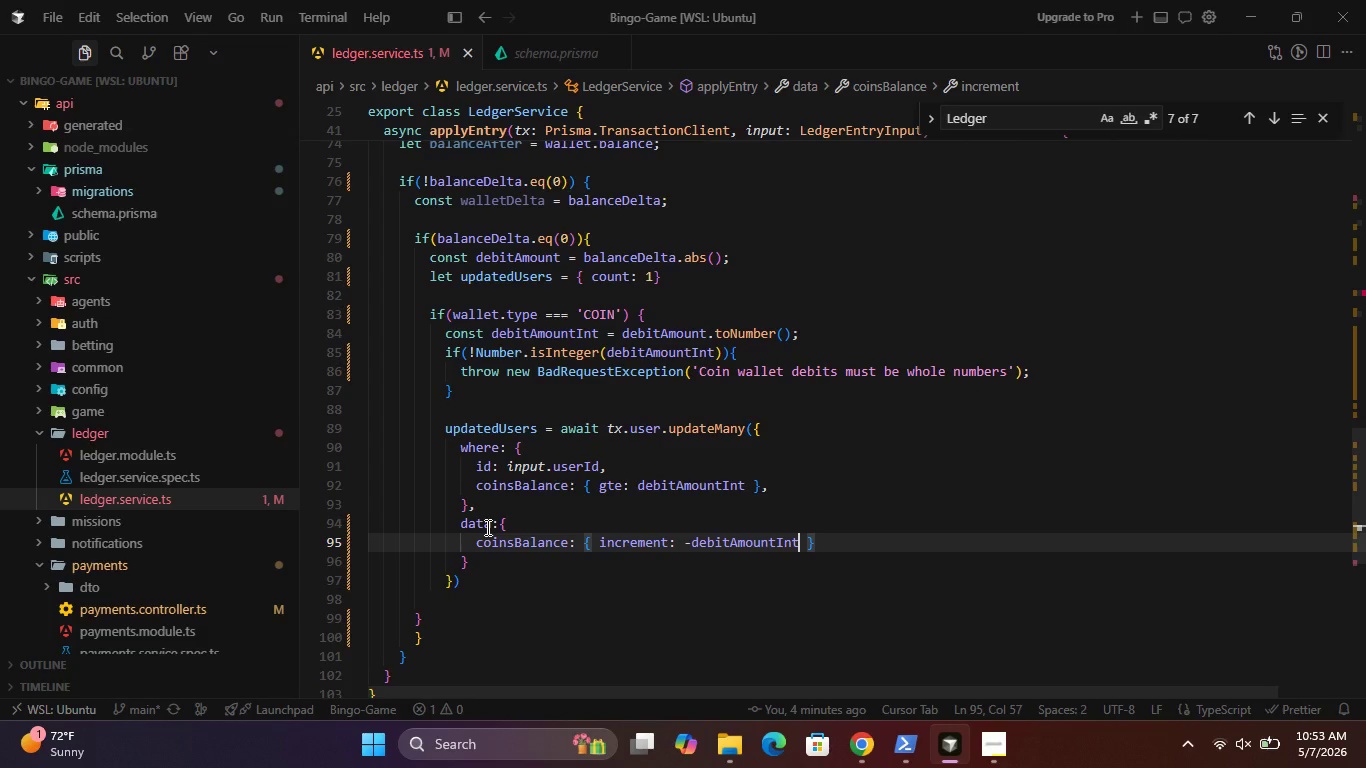 
left_click([412, 613])
 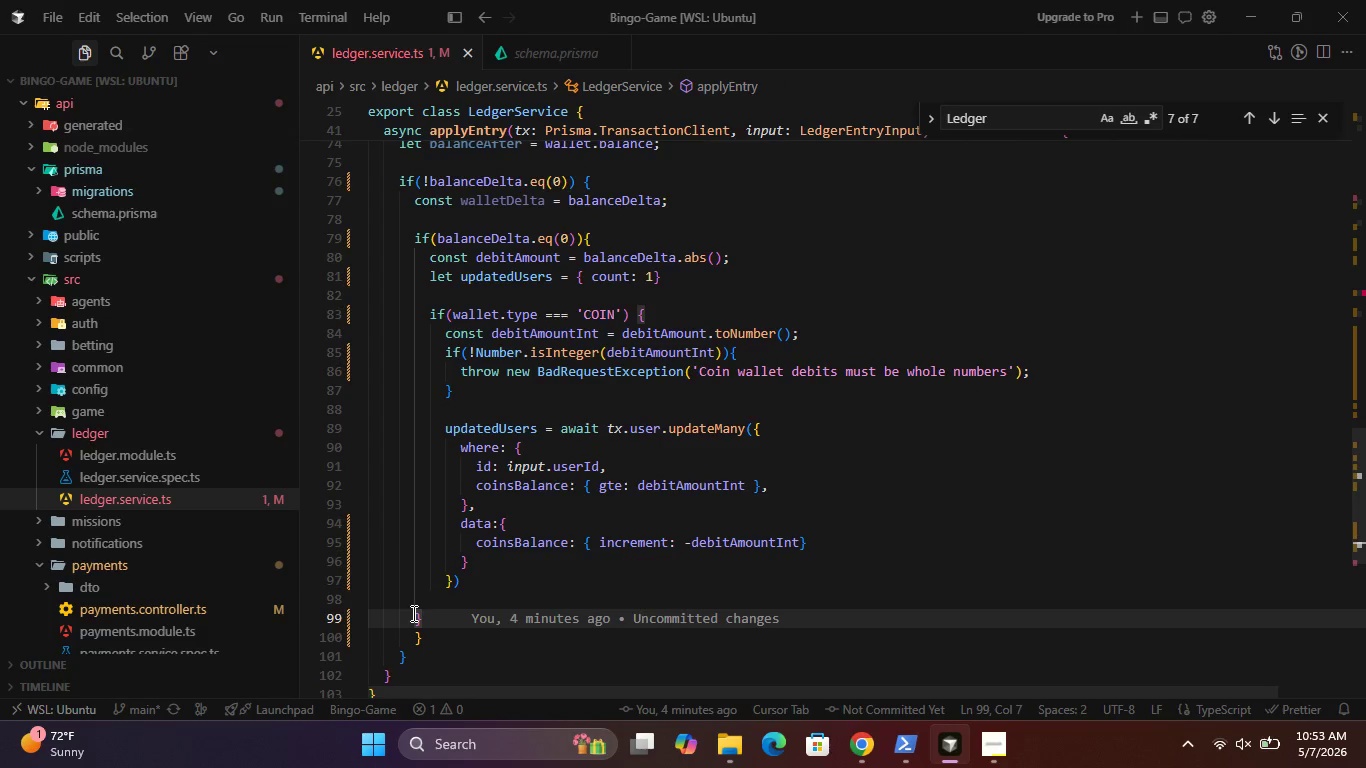 
key(Backspace)
 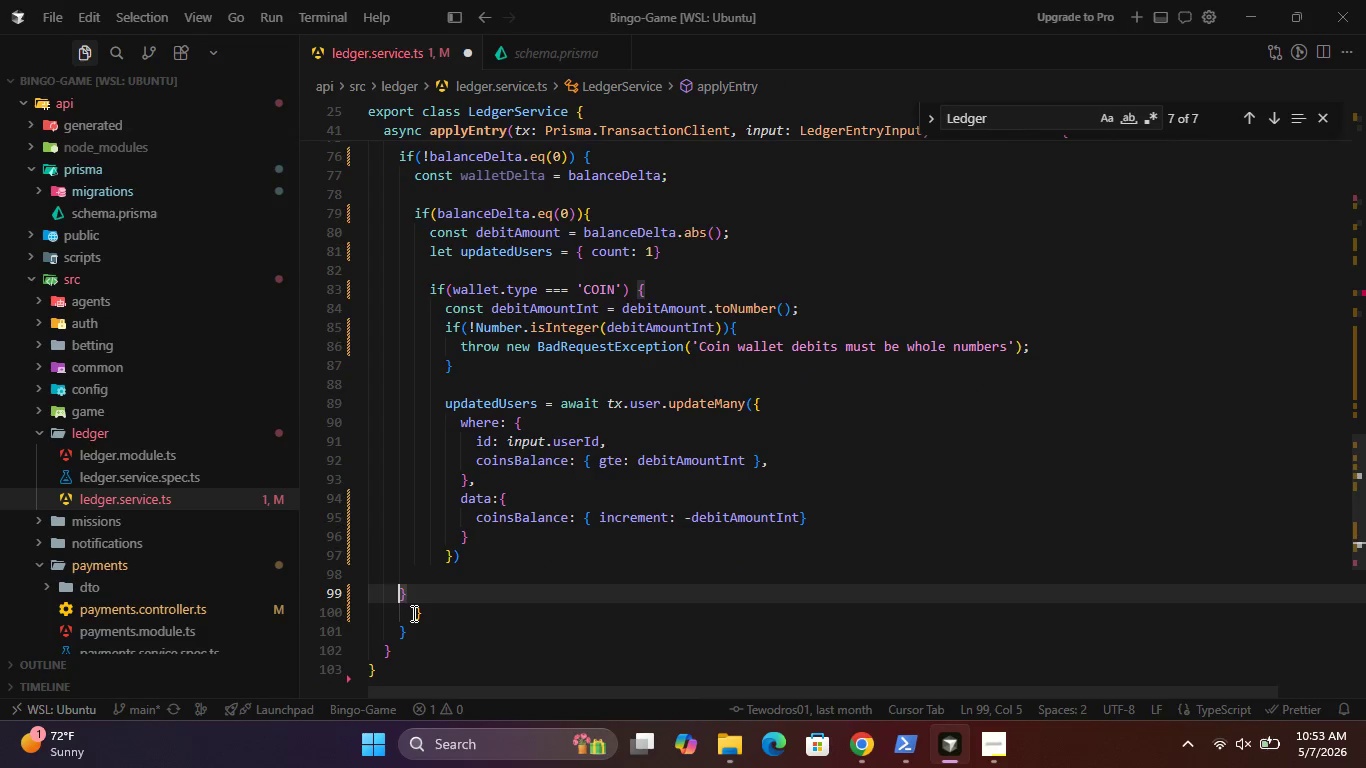 
key(Backspace)
 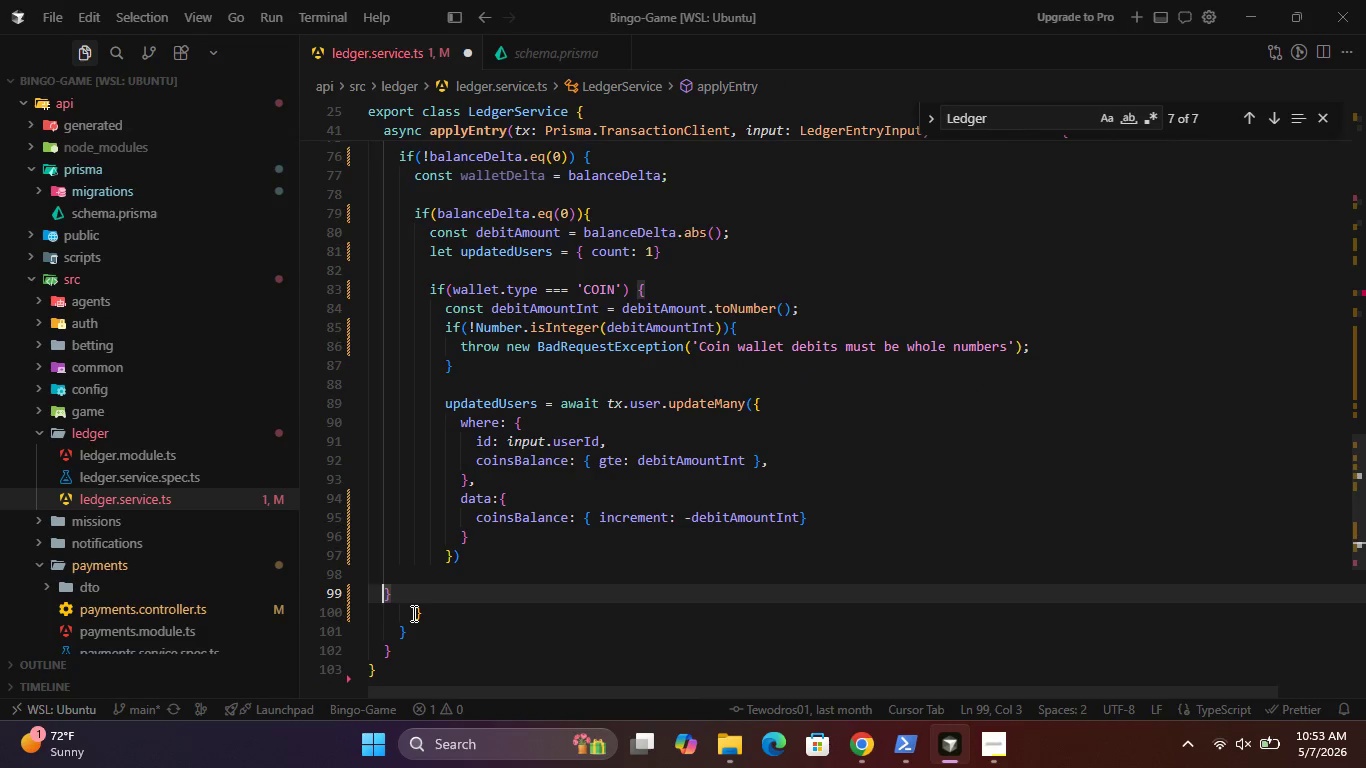 
key(Backspace)
 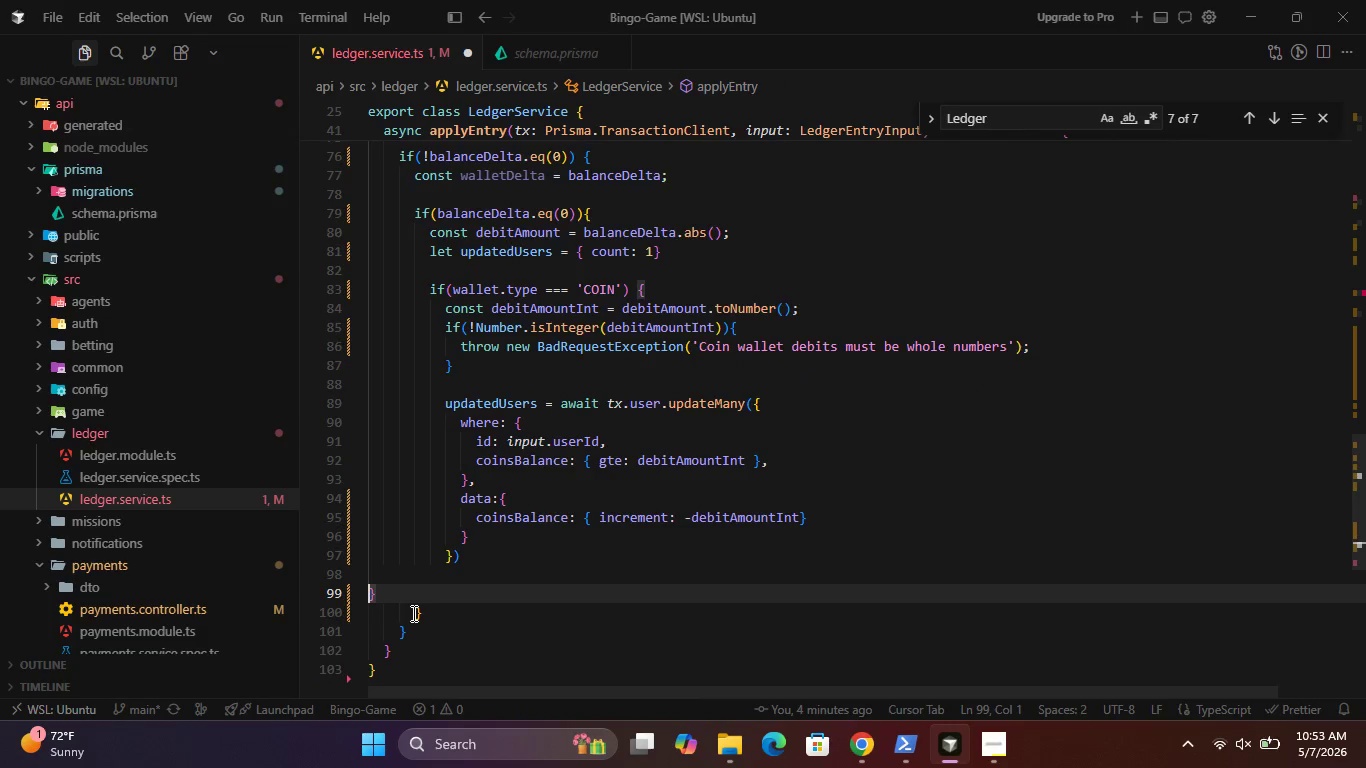 
key(Backspace)
 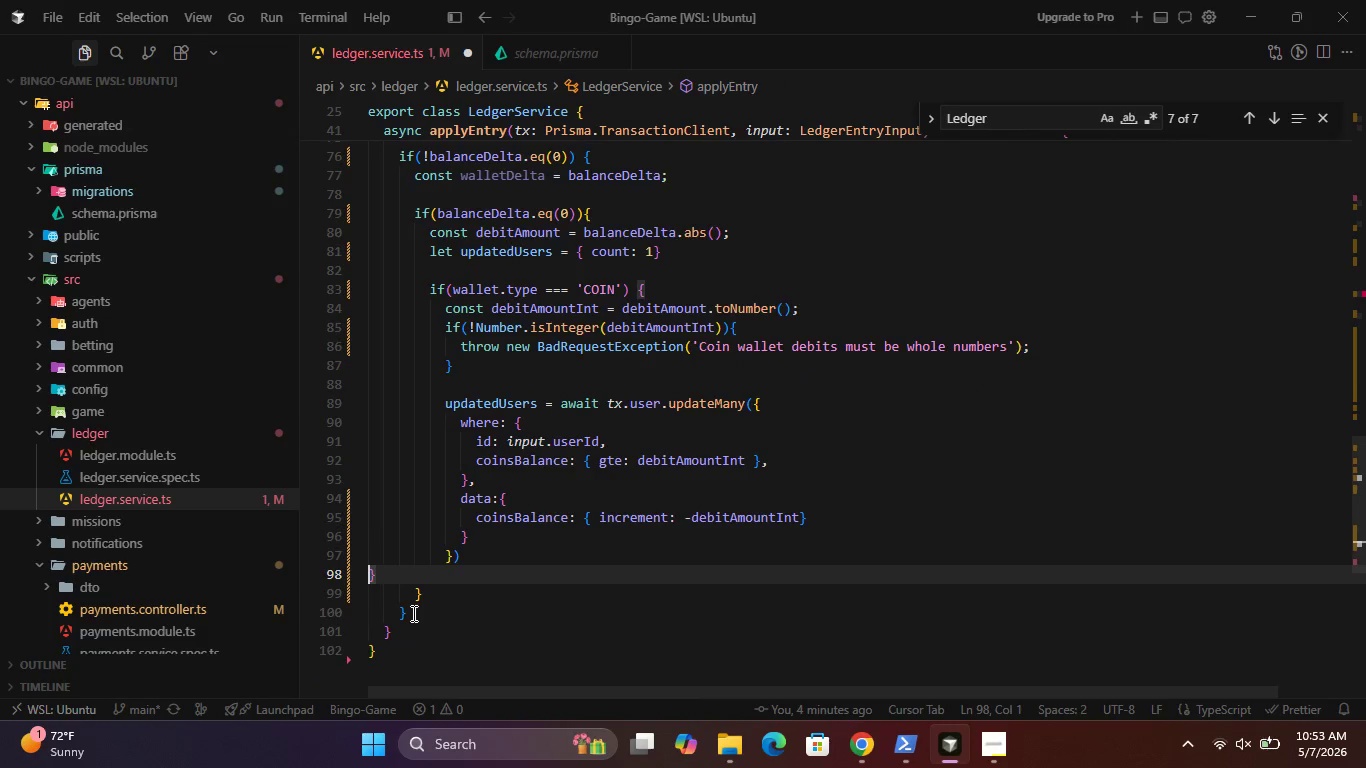 
key(Backspace)
 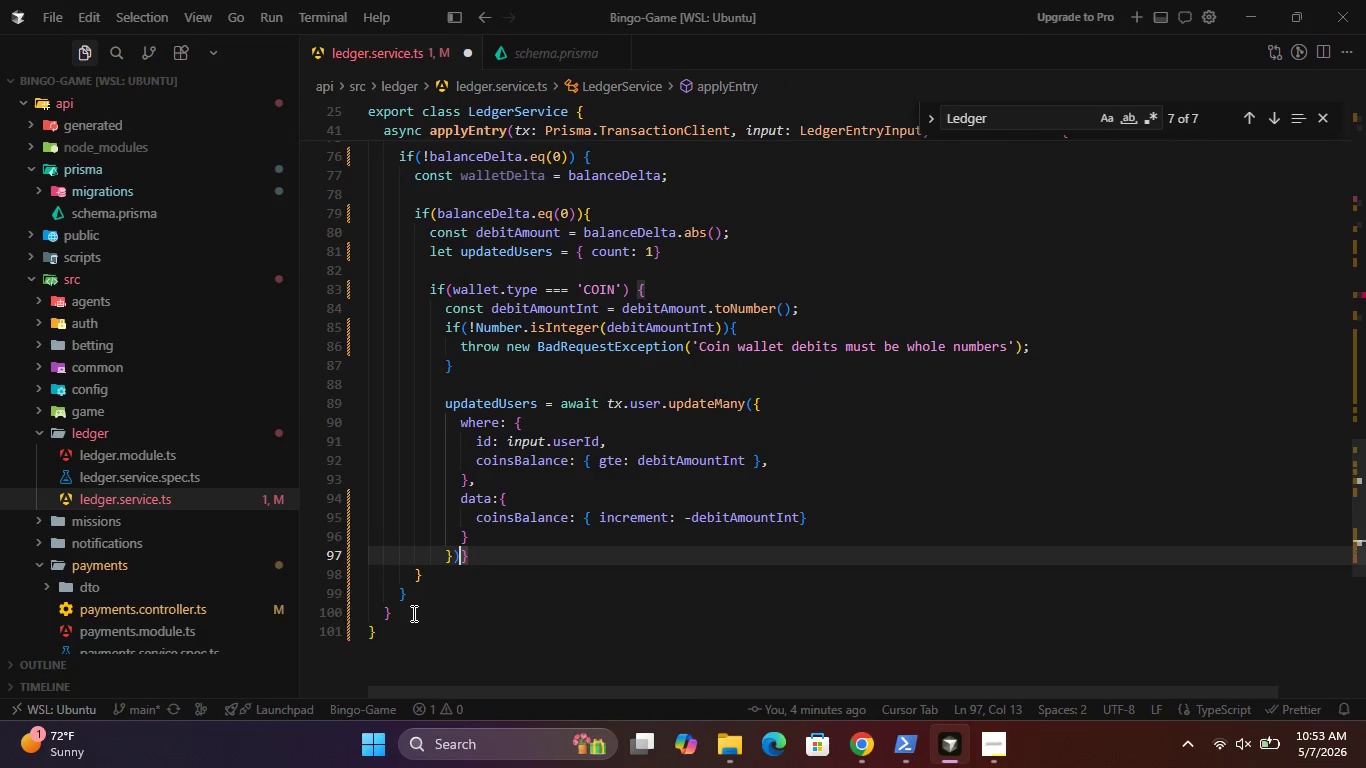 
key(Enter)
 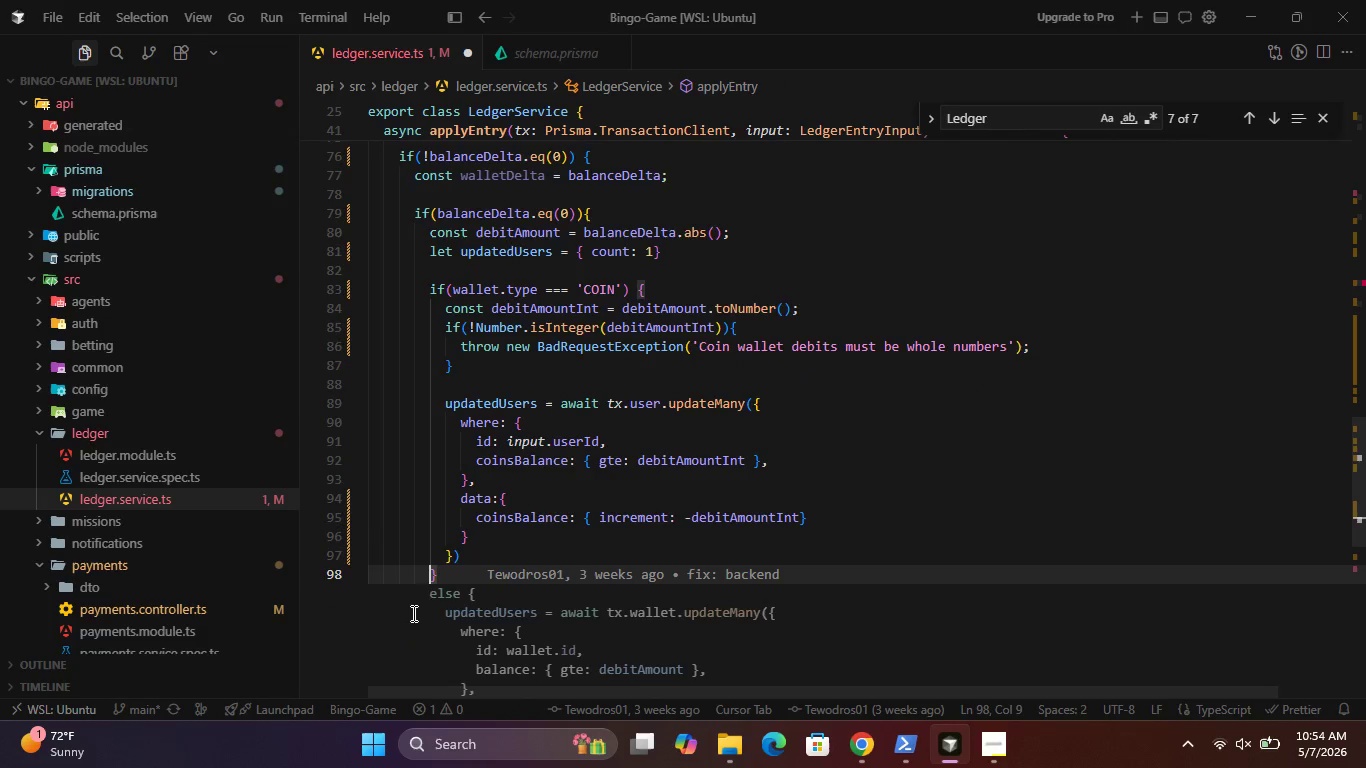 
key(Control+S)
 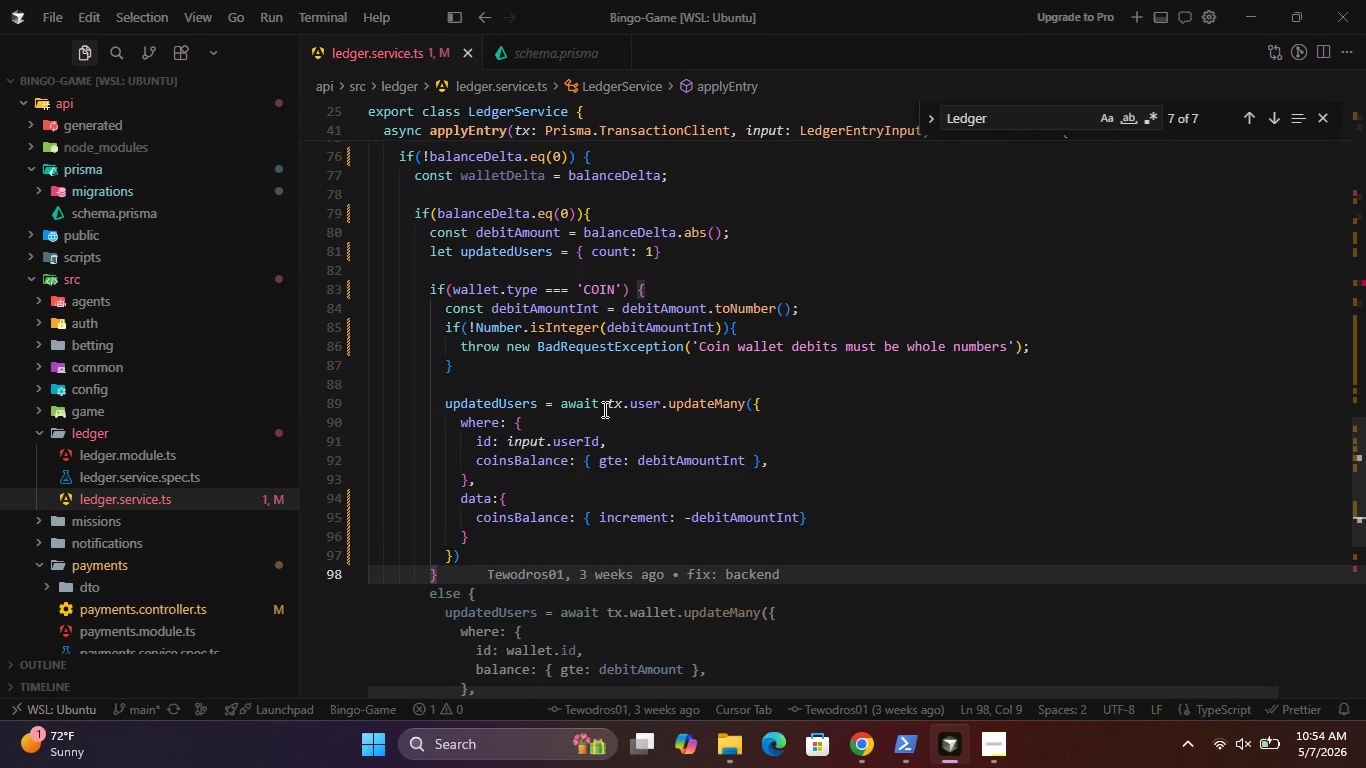 
left_click([603, 409])
 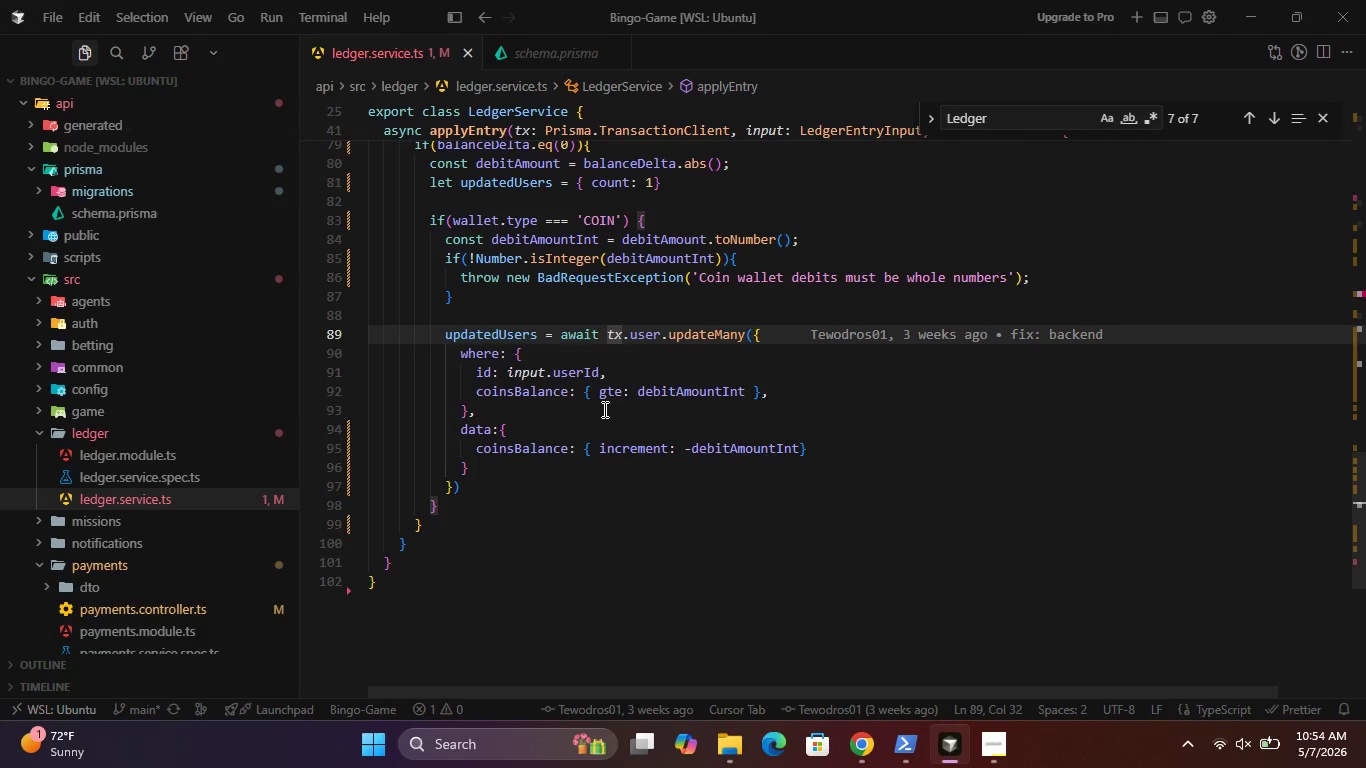 
wait(27.64)
 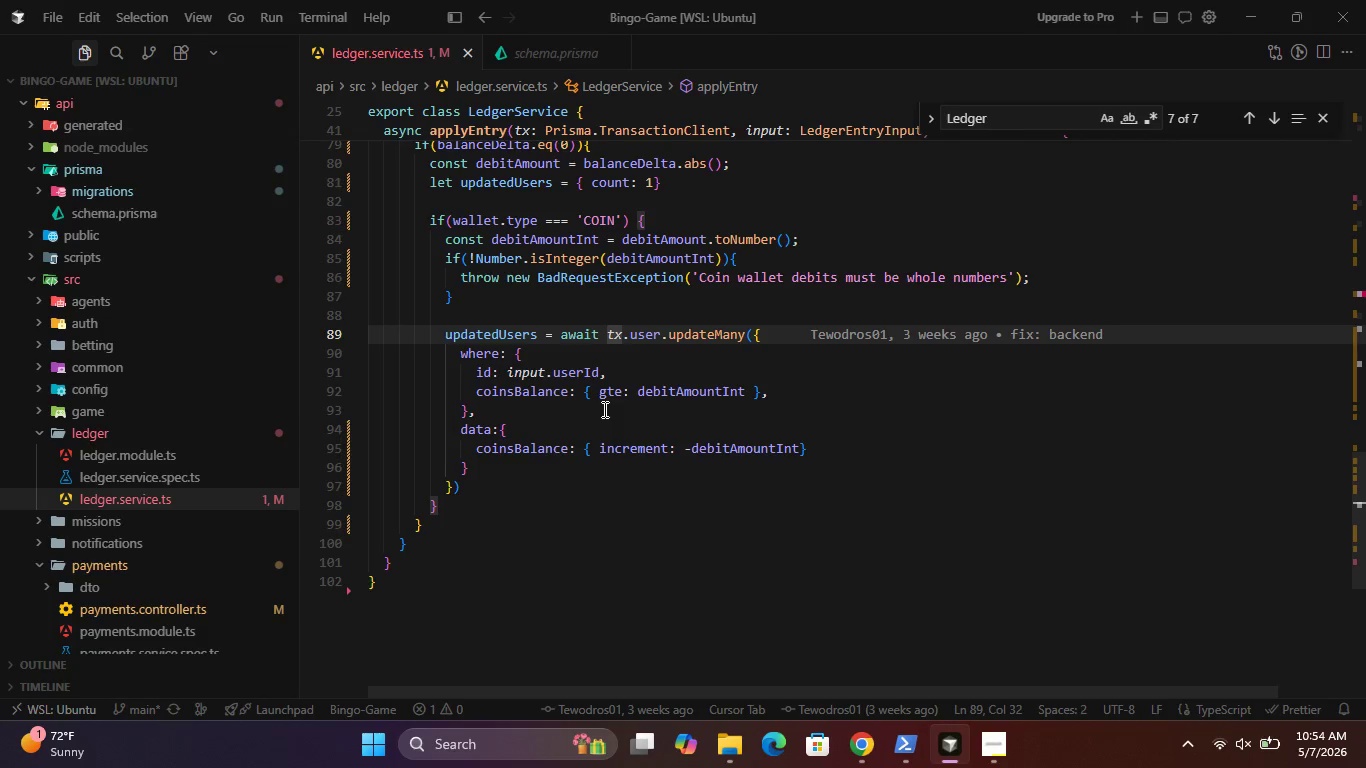 
left_click([358, 421])
 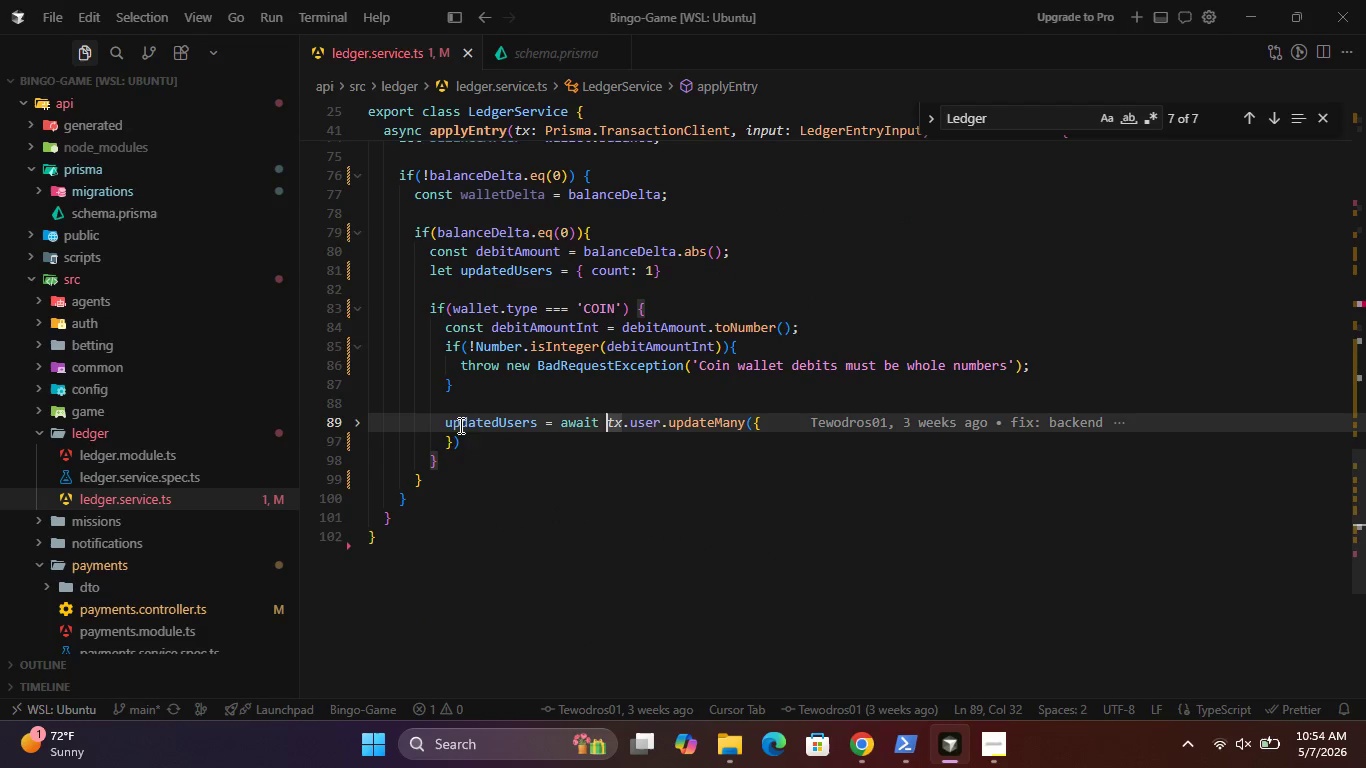 
left_click([478, 436])
 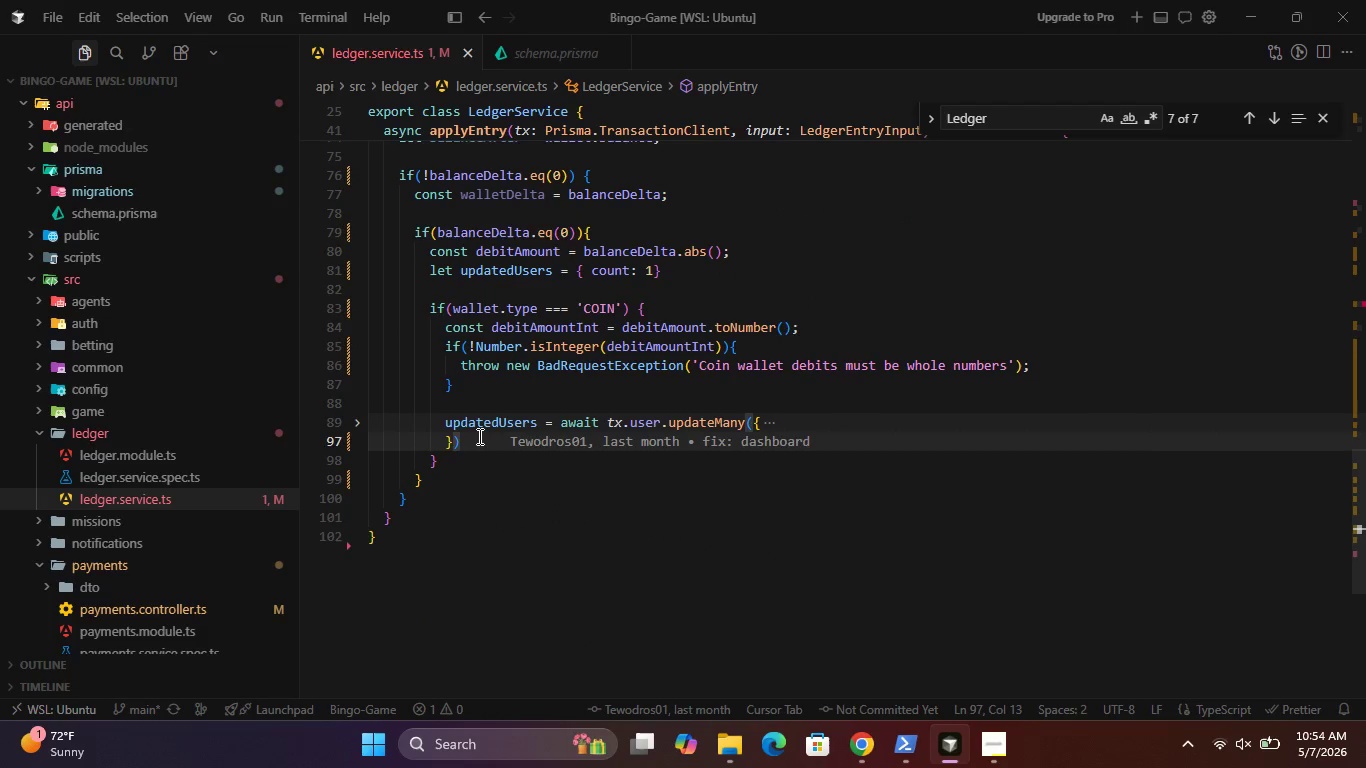 
key(Semicolon)
 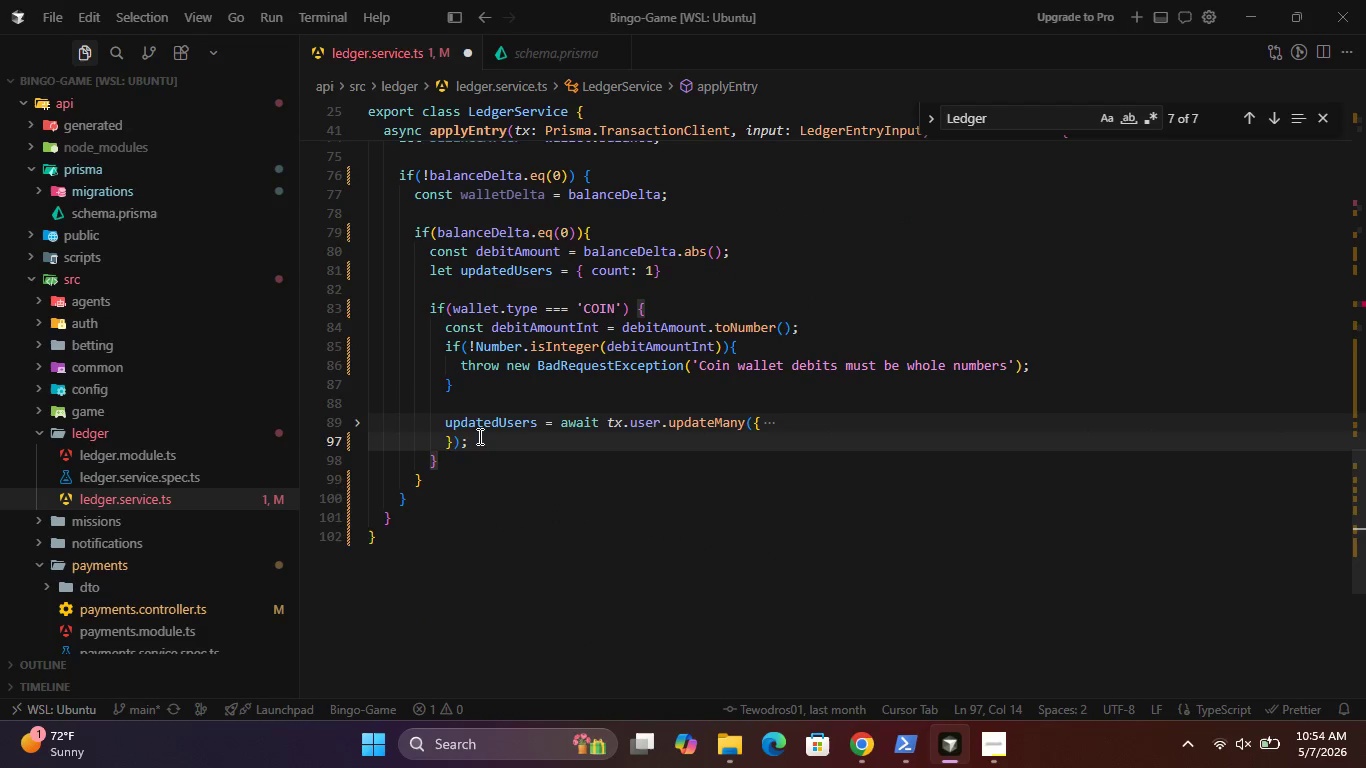 
key(Enter)
 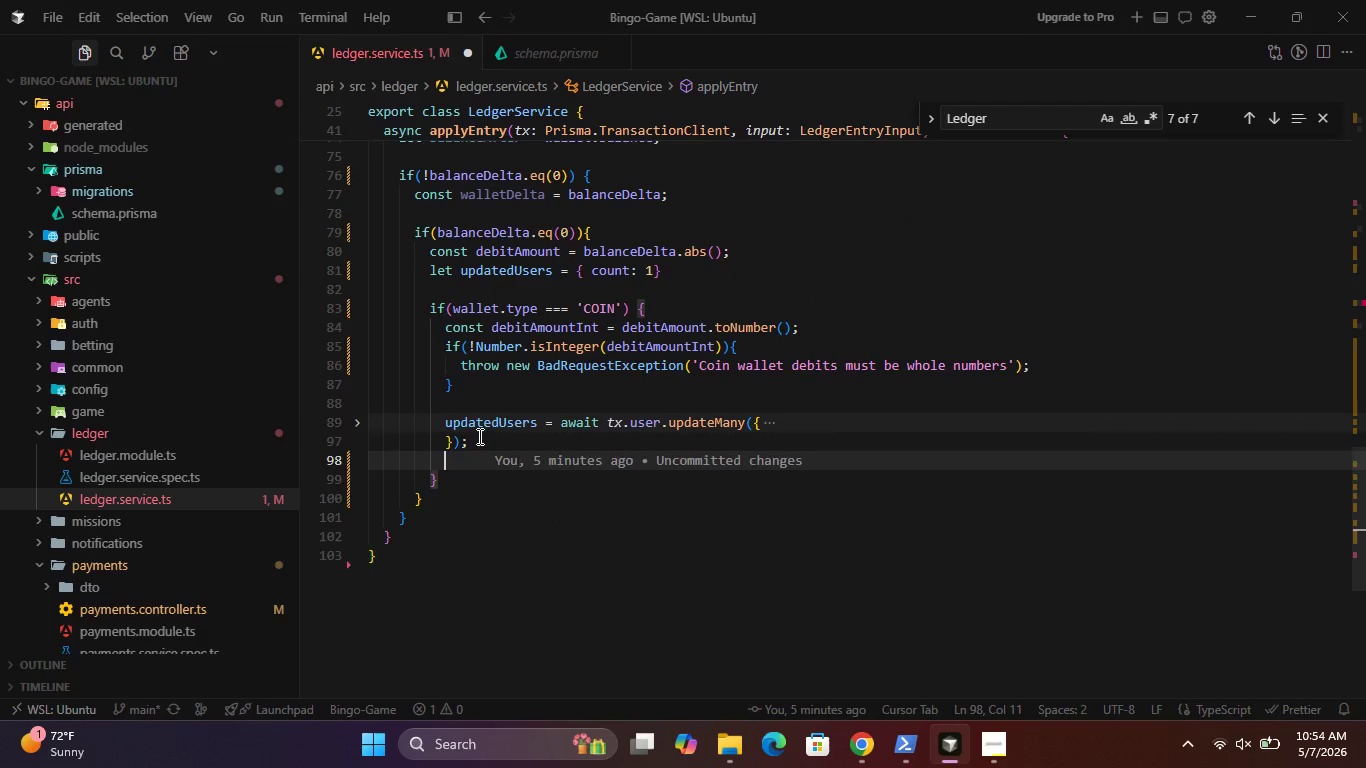 
key(Enter)
 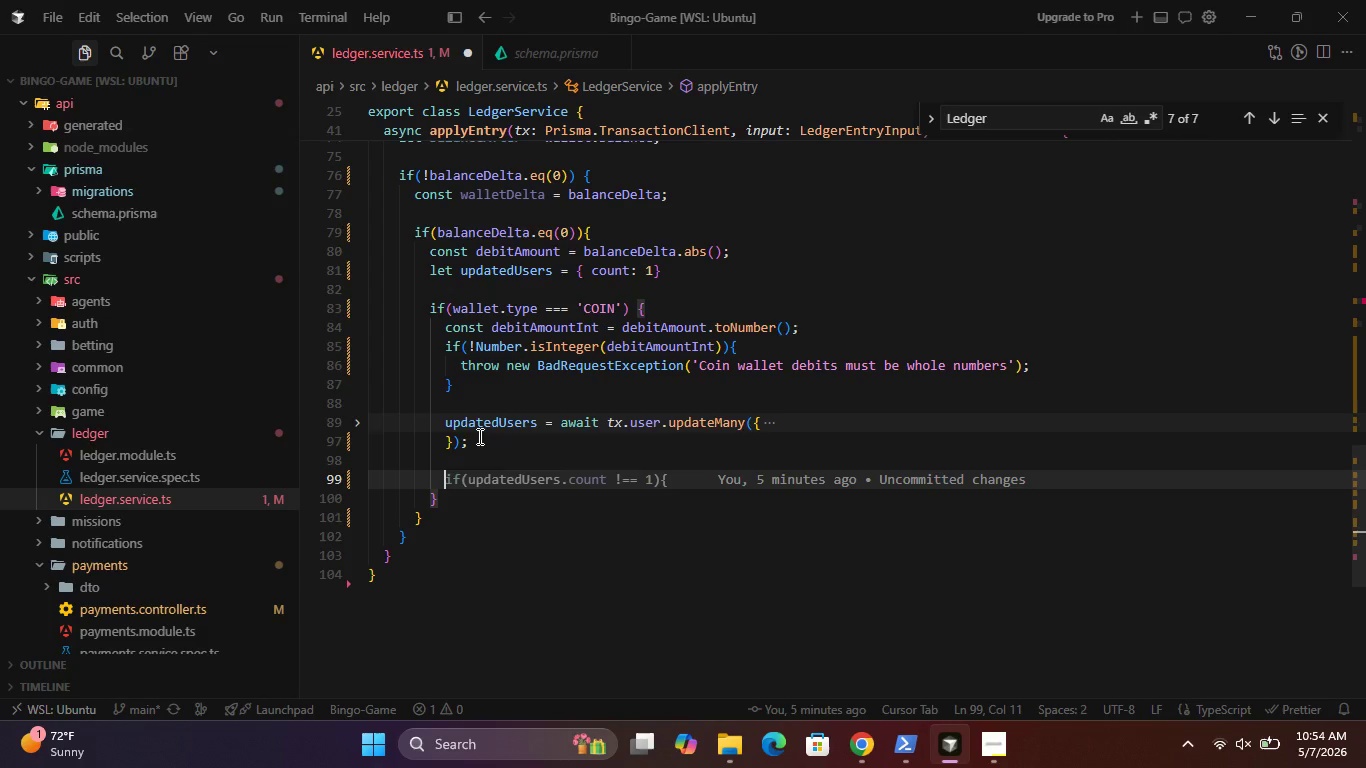 
type(const updatedWallets = await tx.wa)
 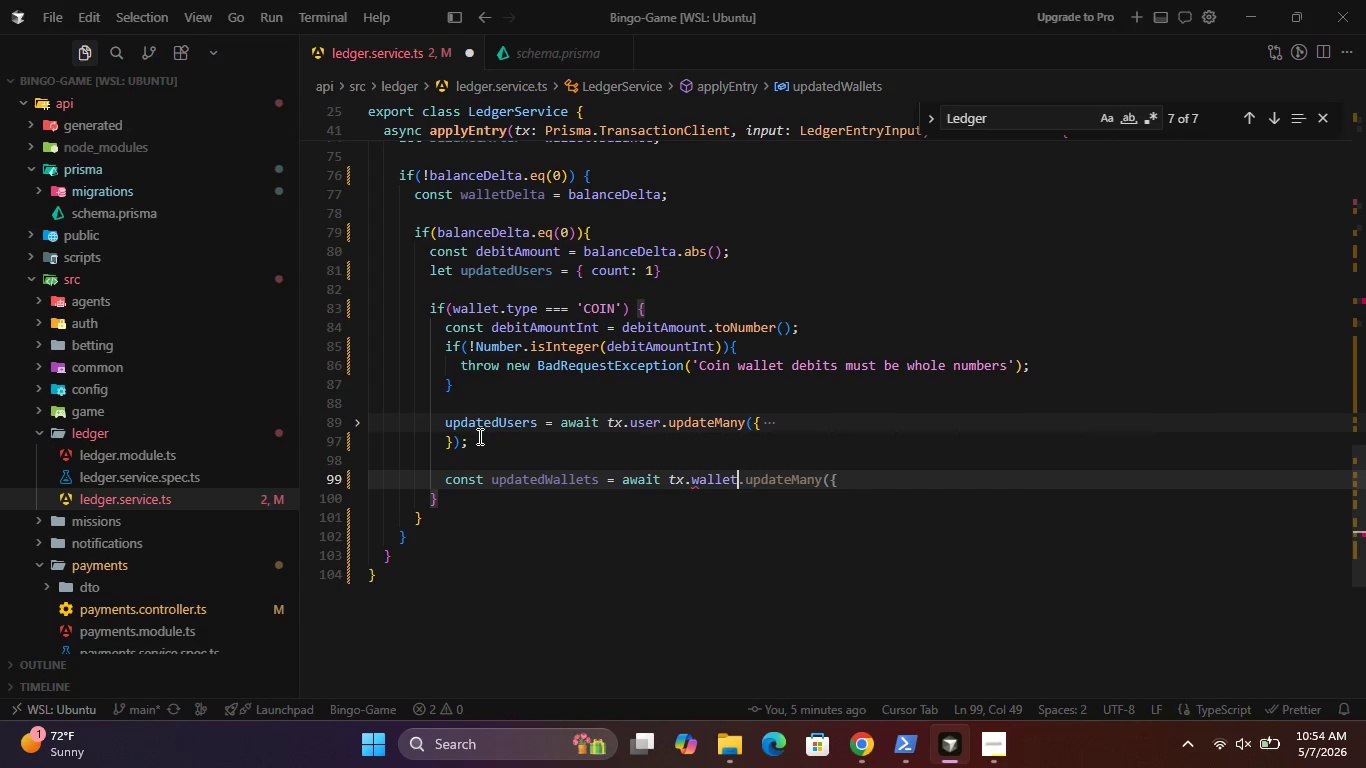 
 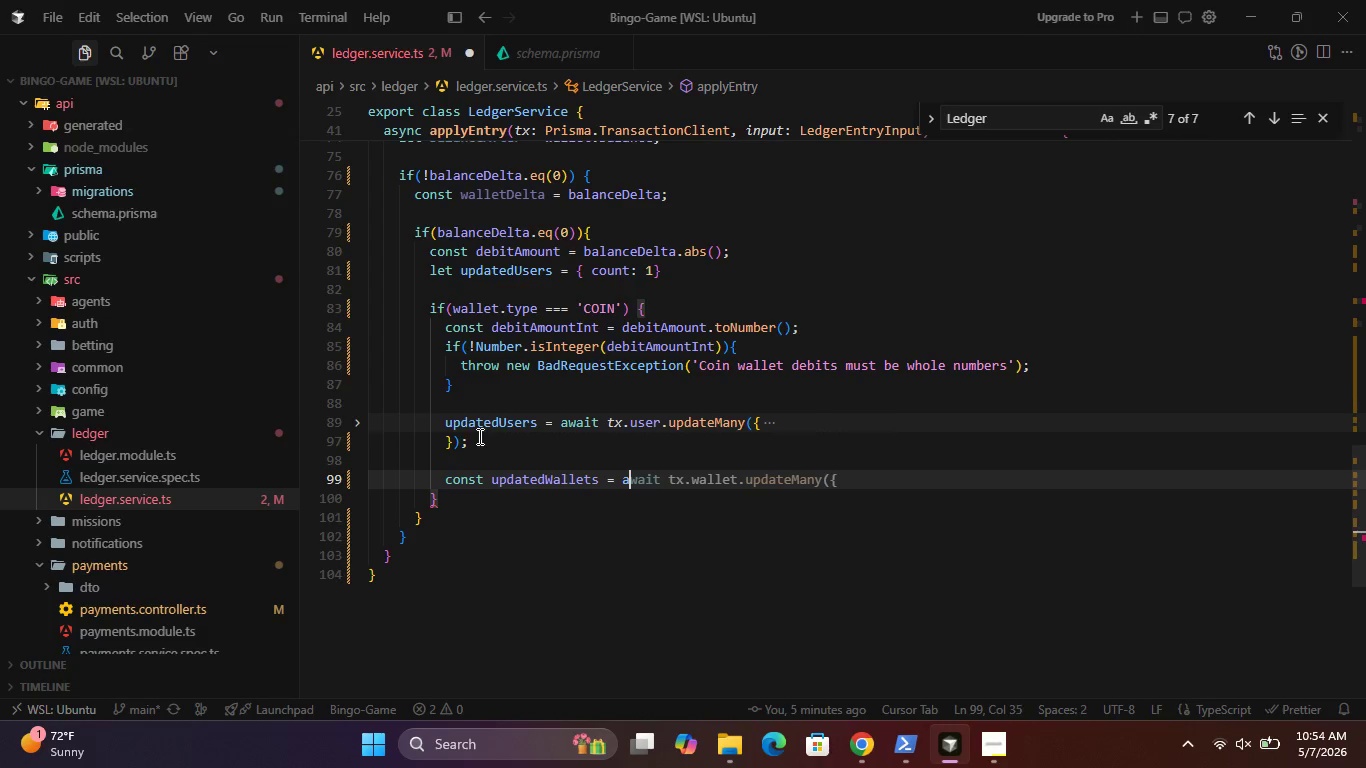 
key(Enter)
 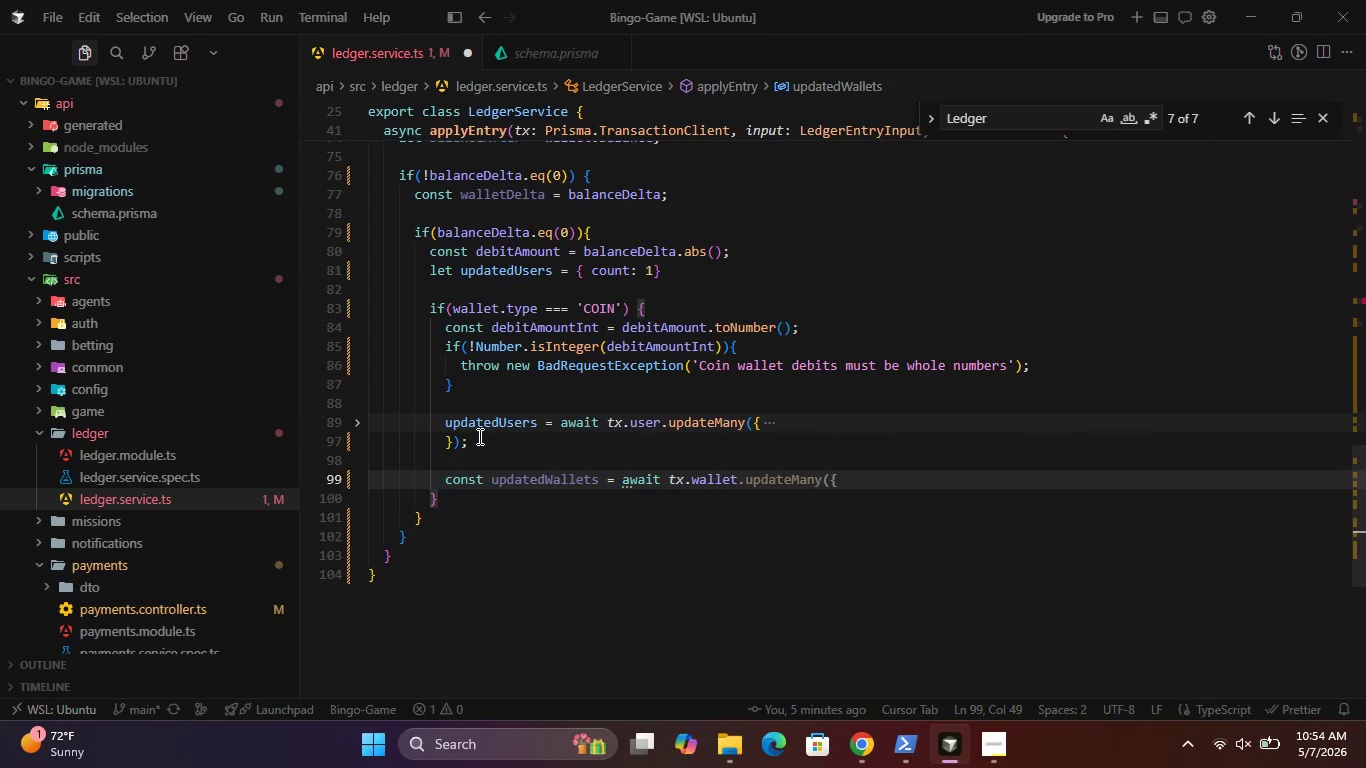 
type(.updateMa)
 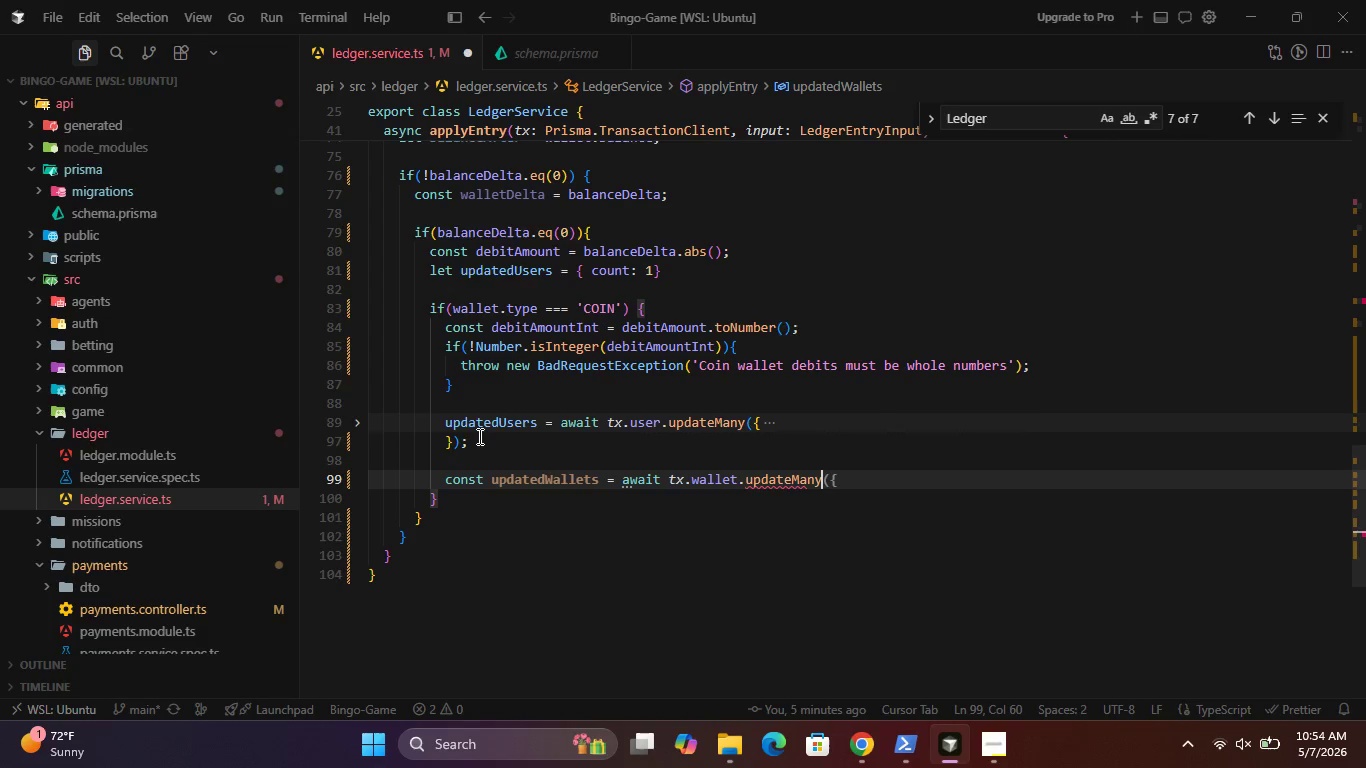 
 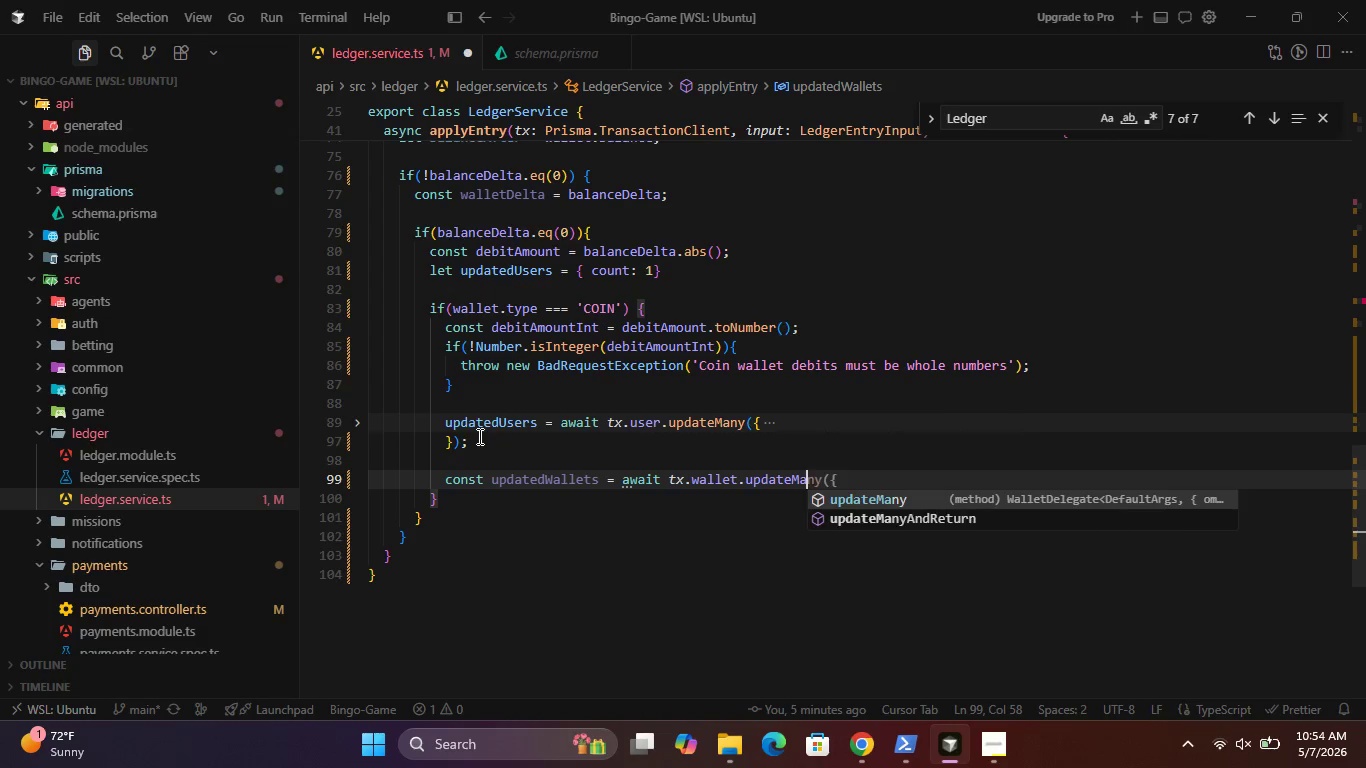 
key(Enter)
 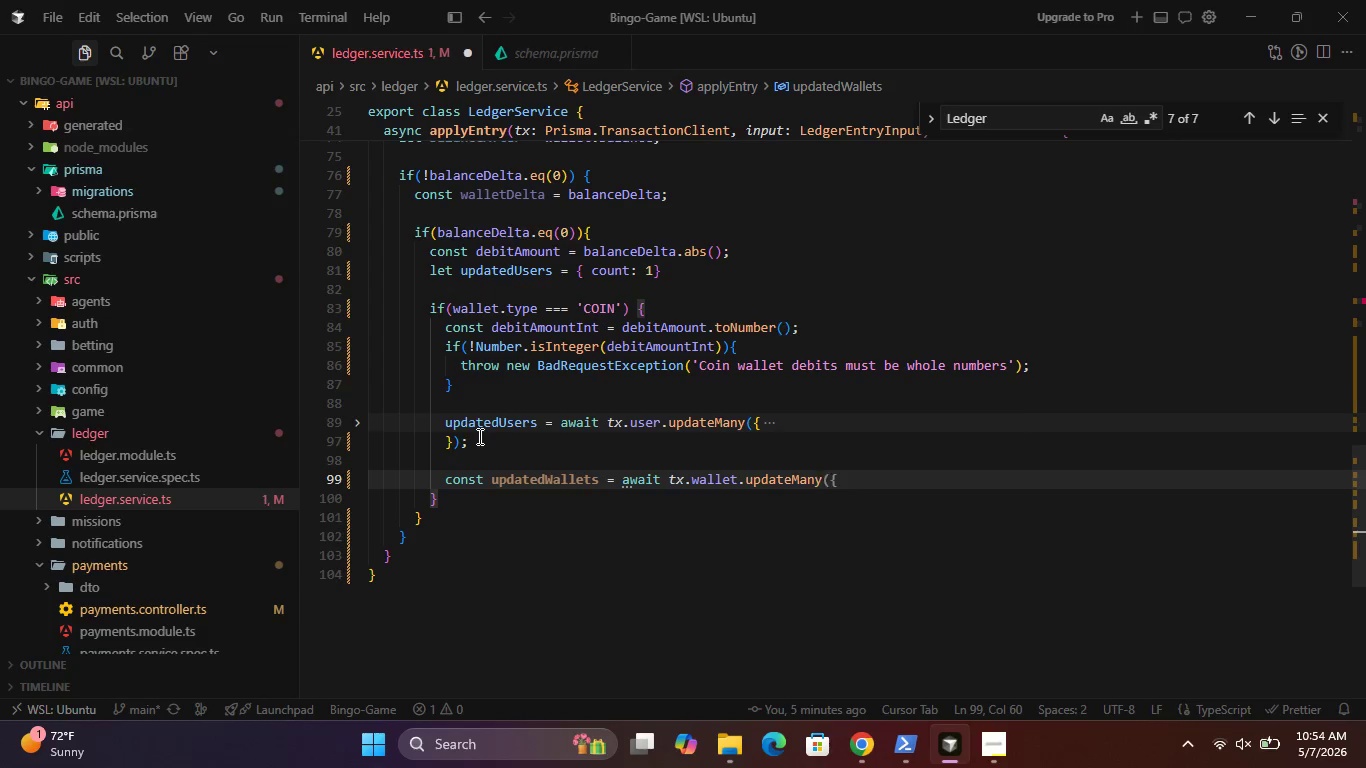 
key(Shift+9)
 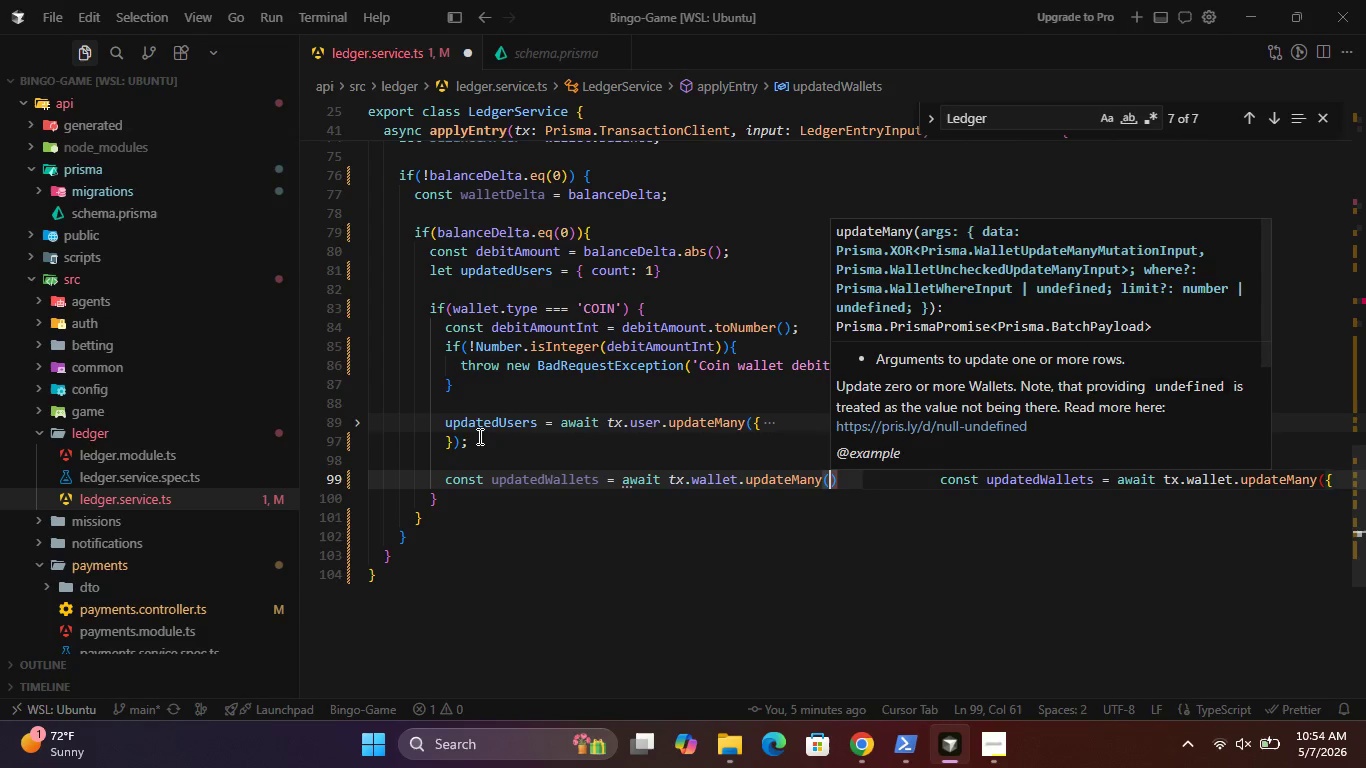 
key(Shift+BracketLeft)
 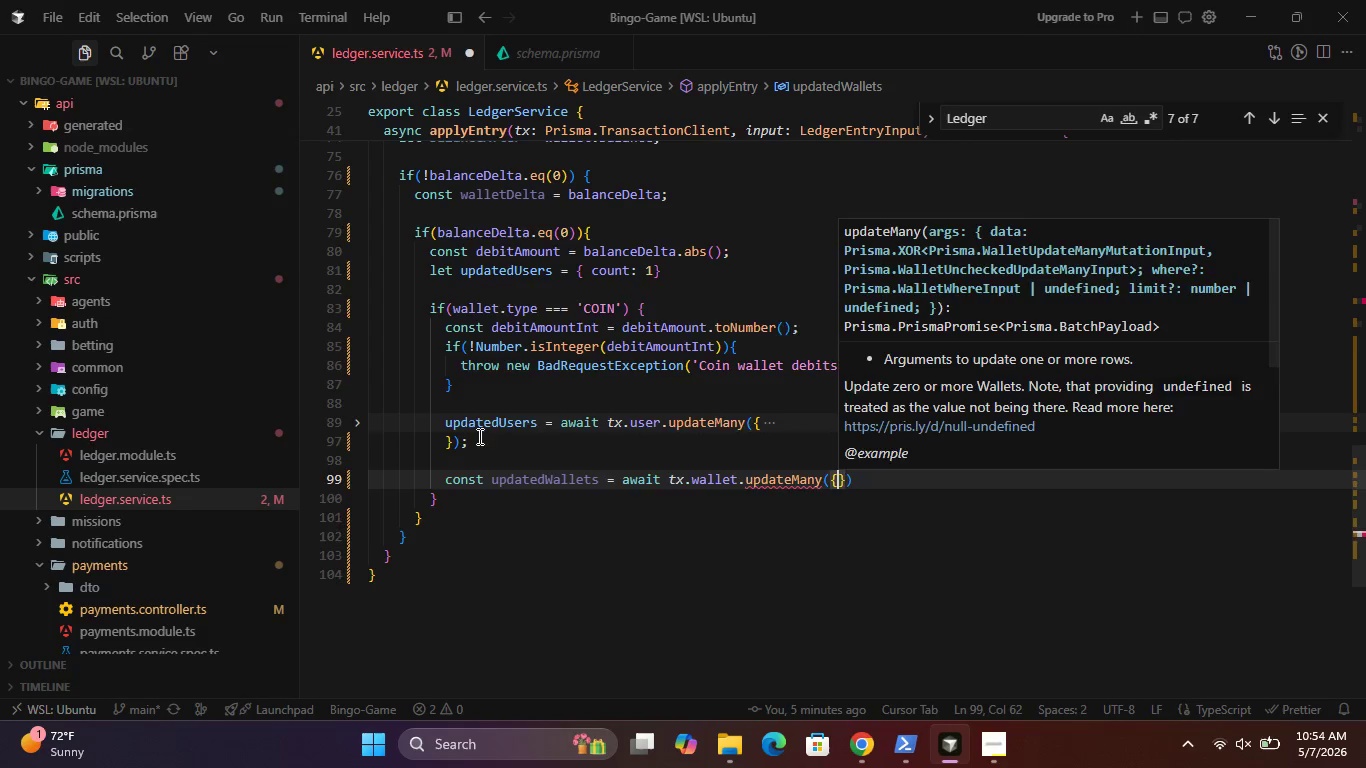 
key(Enter)
 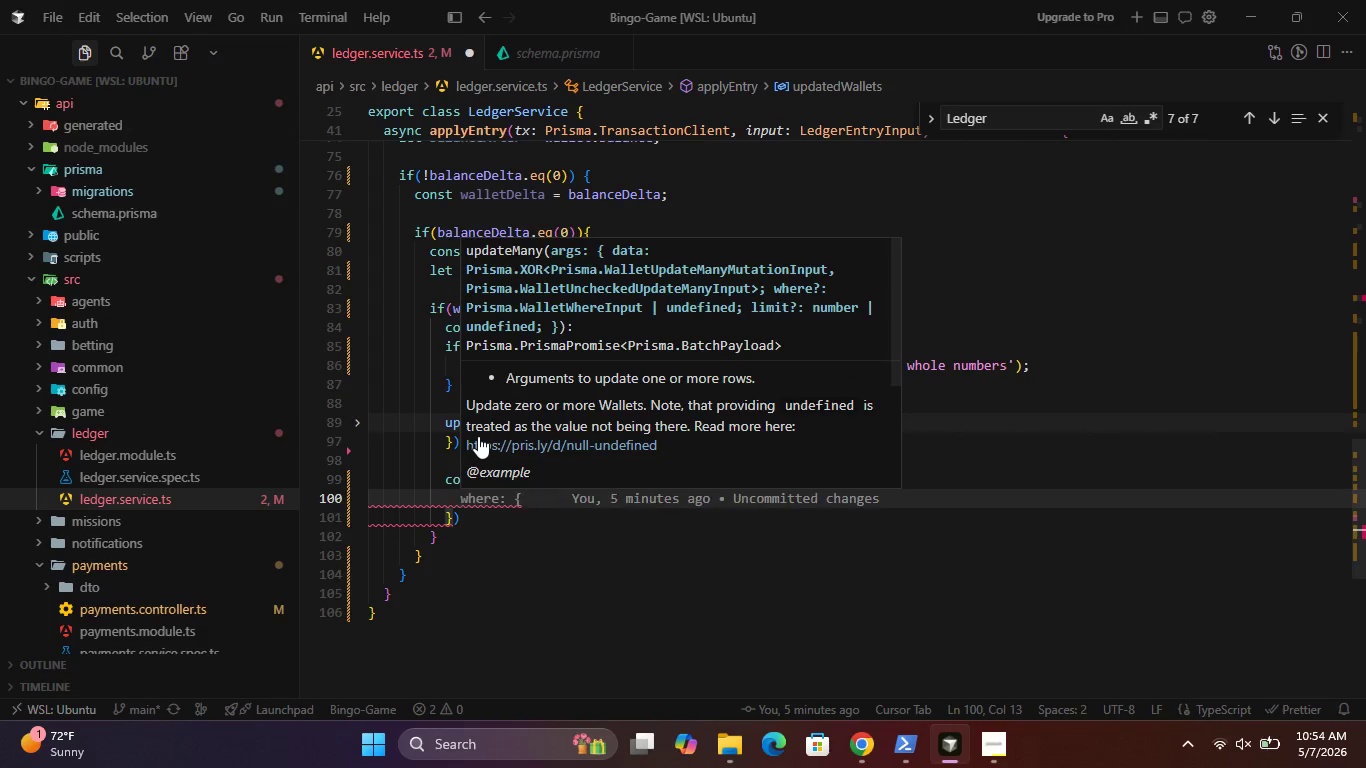 
type(whe)
 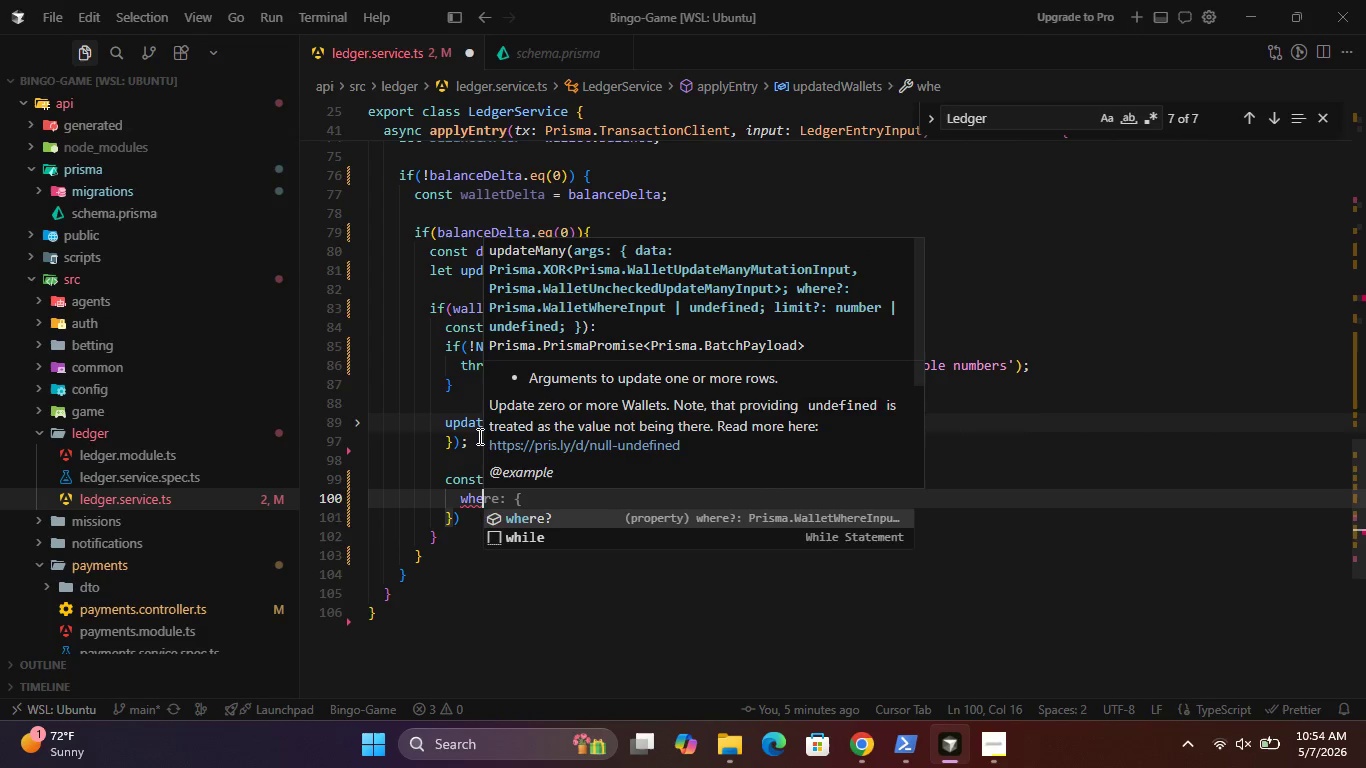 
key(Enter)
 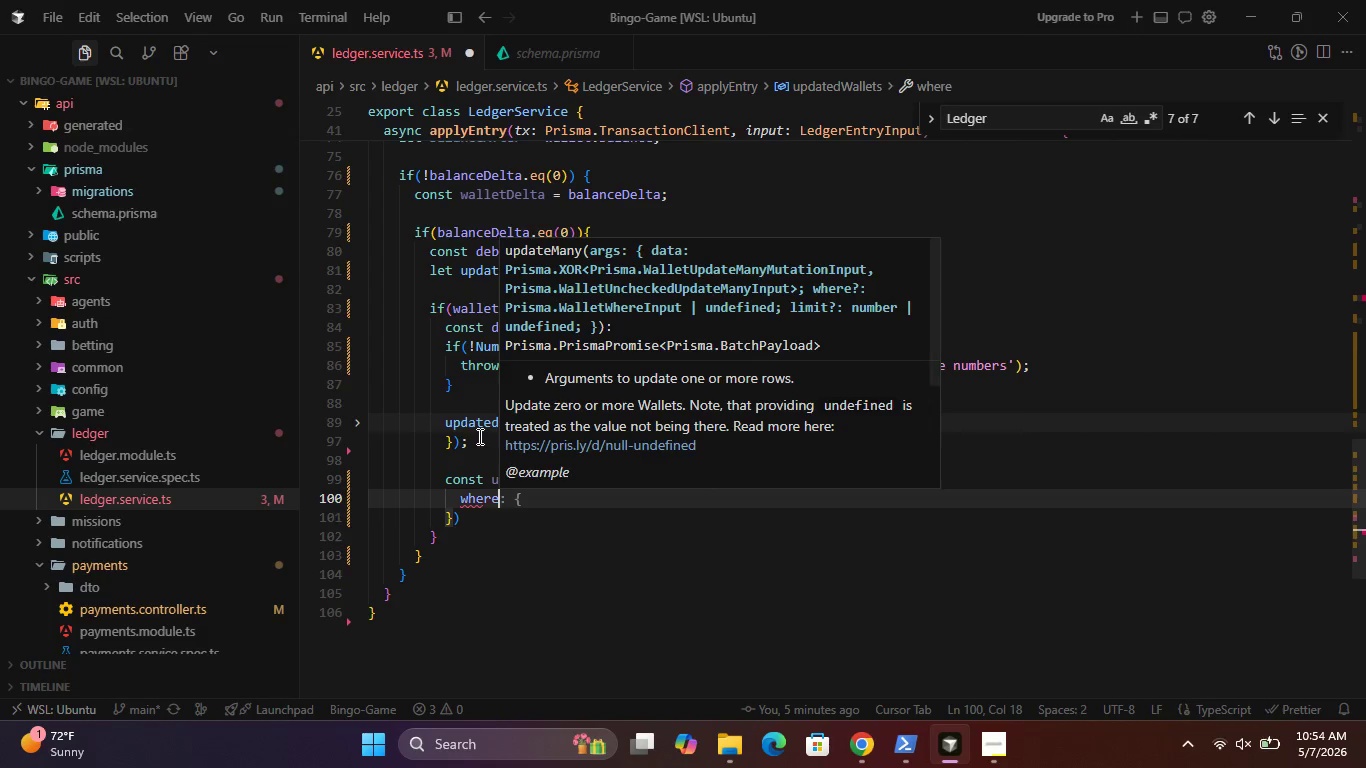 
key(Shift+Semicolon)
 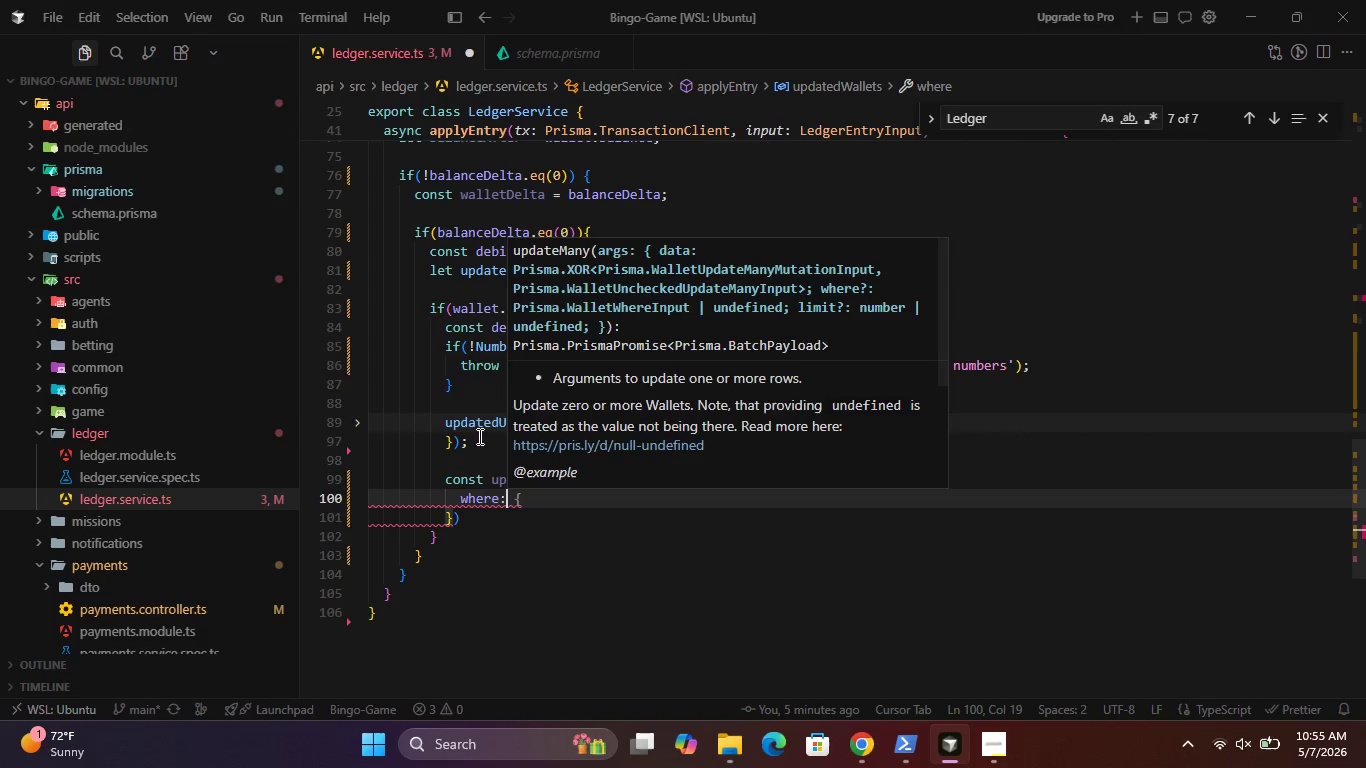 
key(Space)
 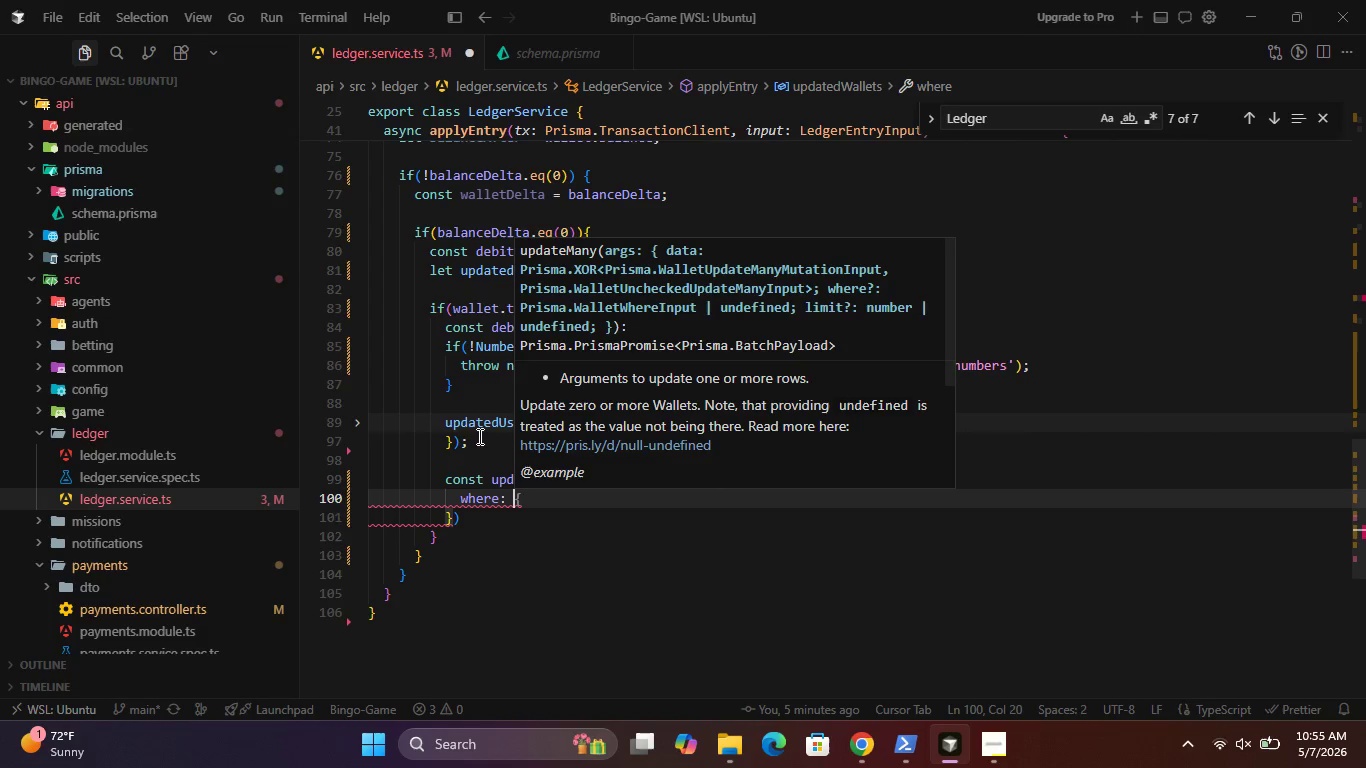 
key(Shift+ShiftRight)
 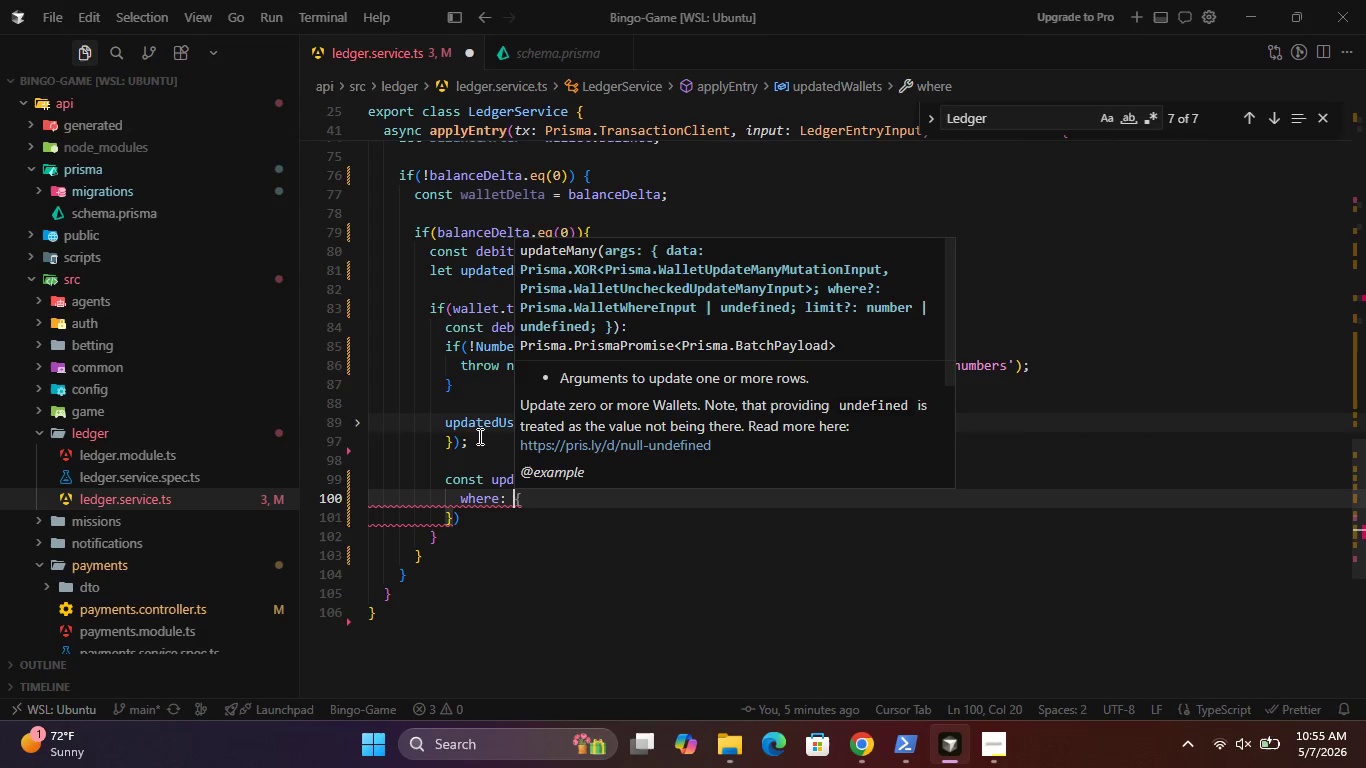 
key(Shift+BracketLeft)
 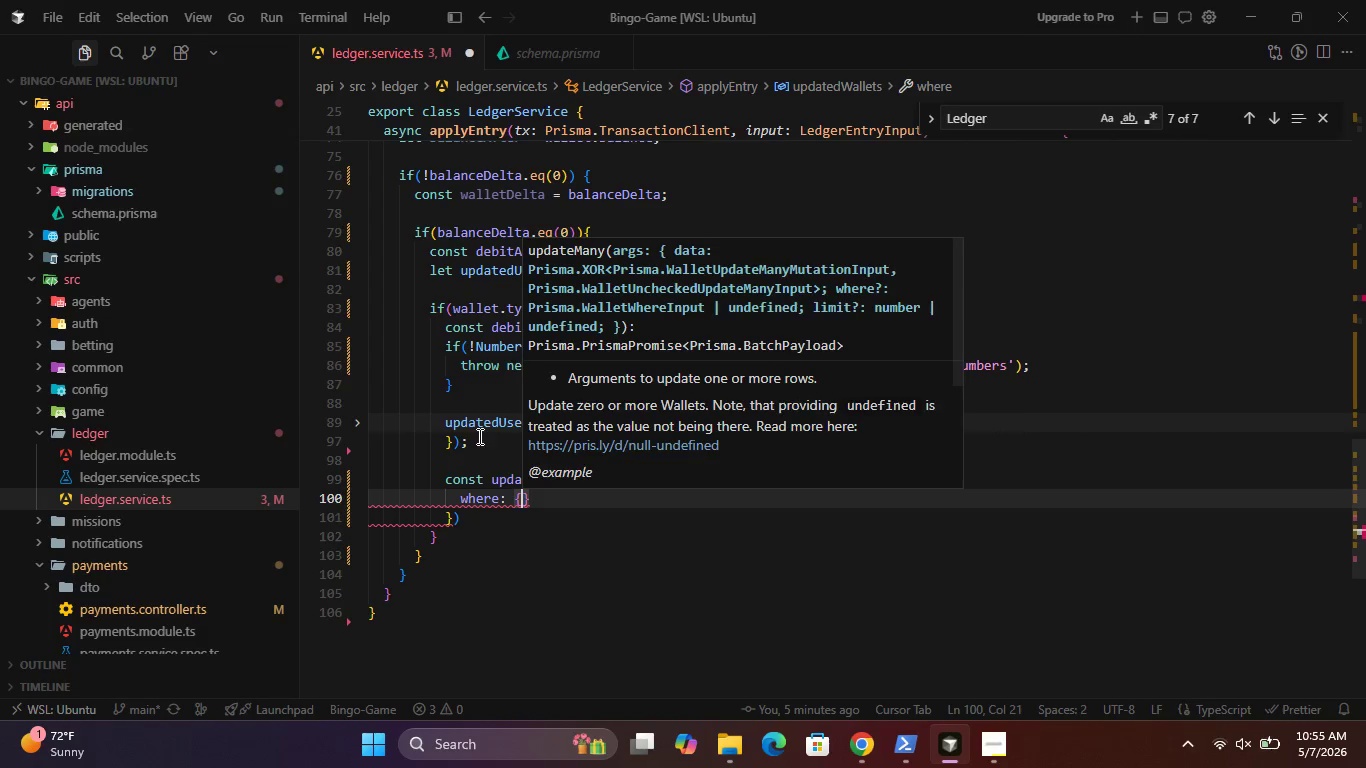 
key(Enter)
 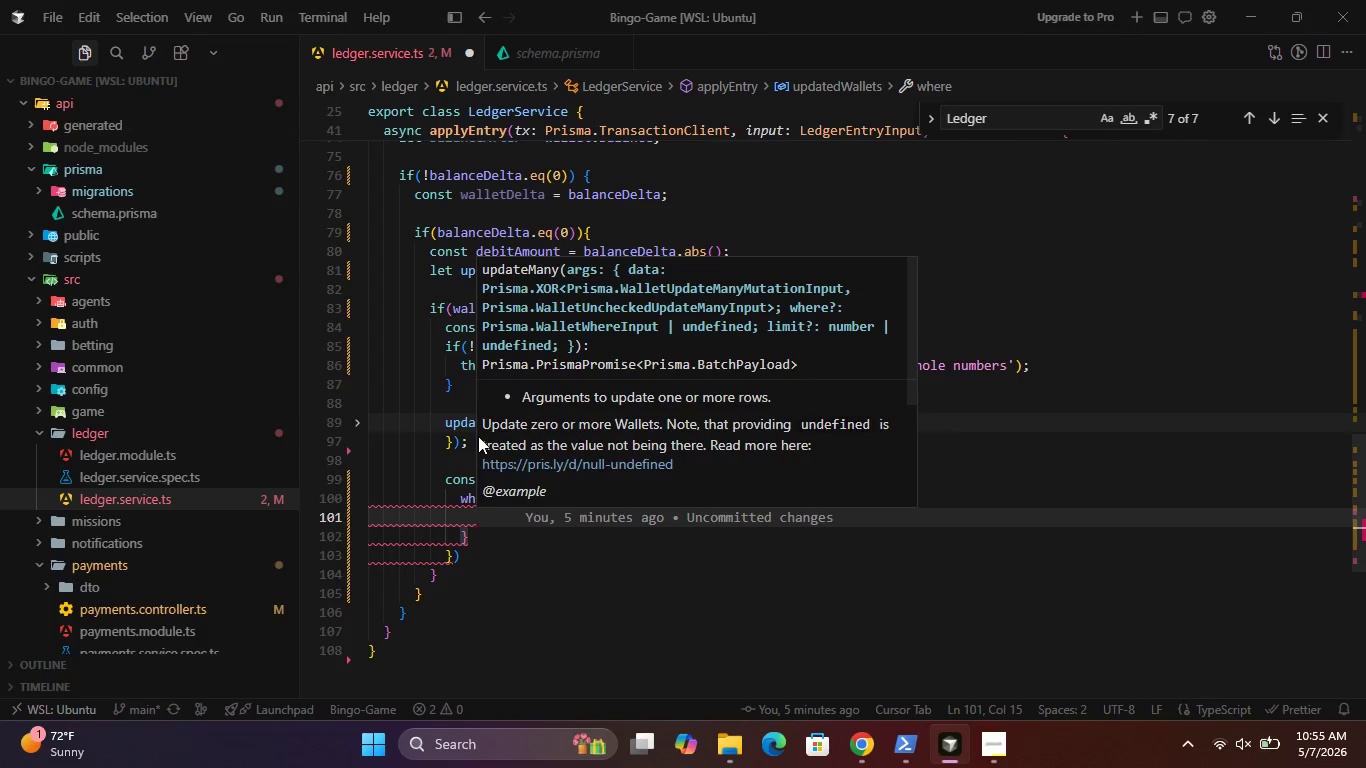 
type(id:wa)
 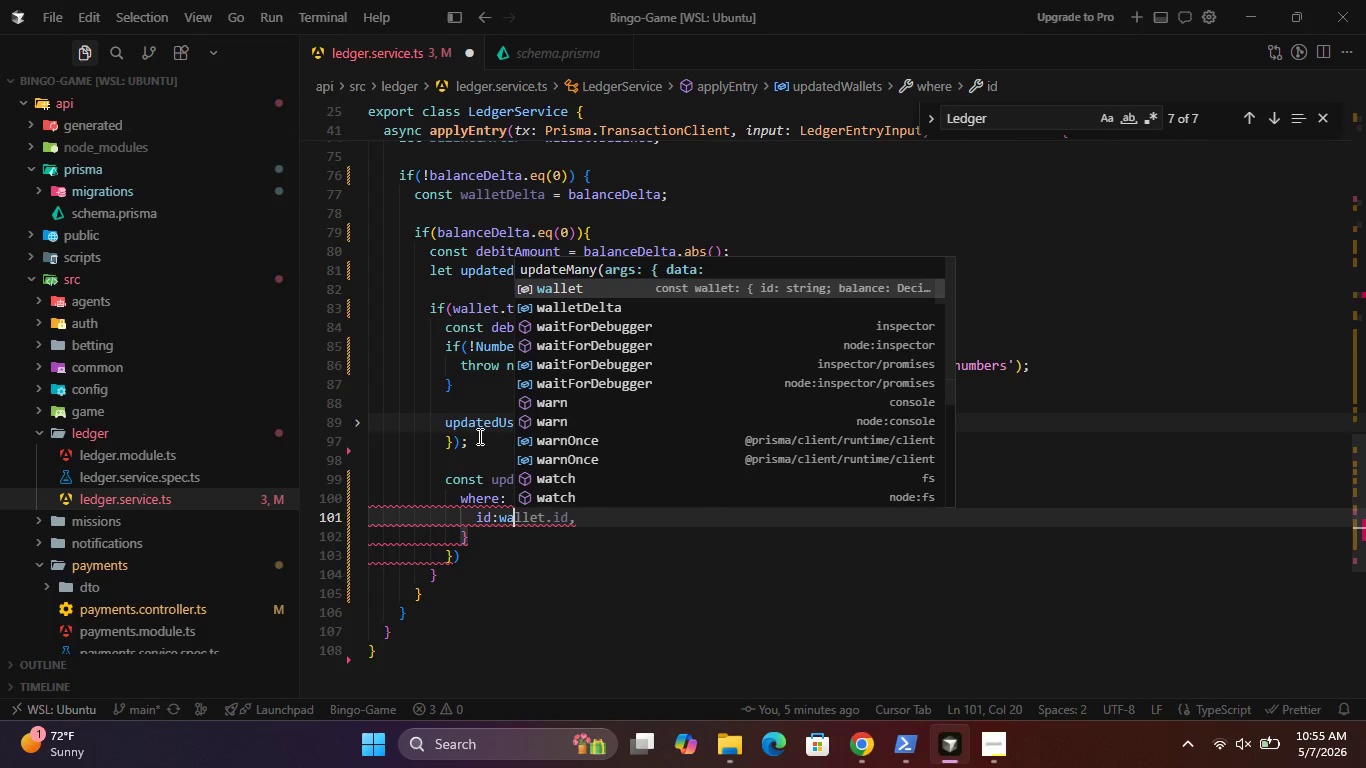 
key(Enter)
 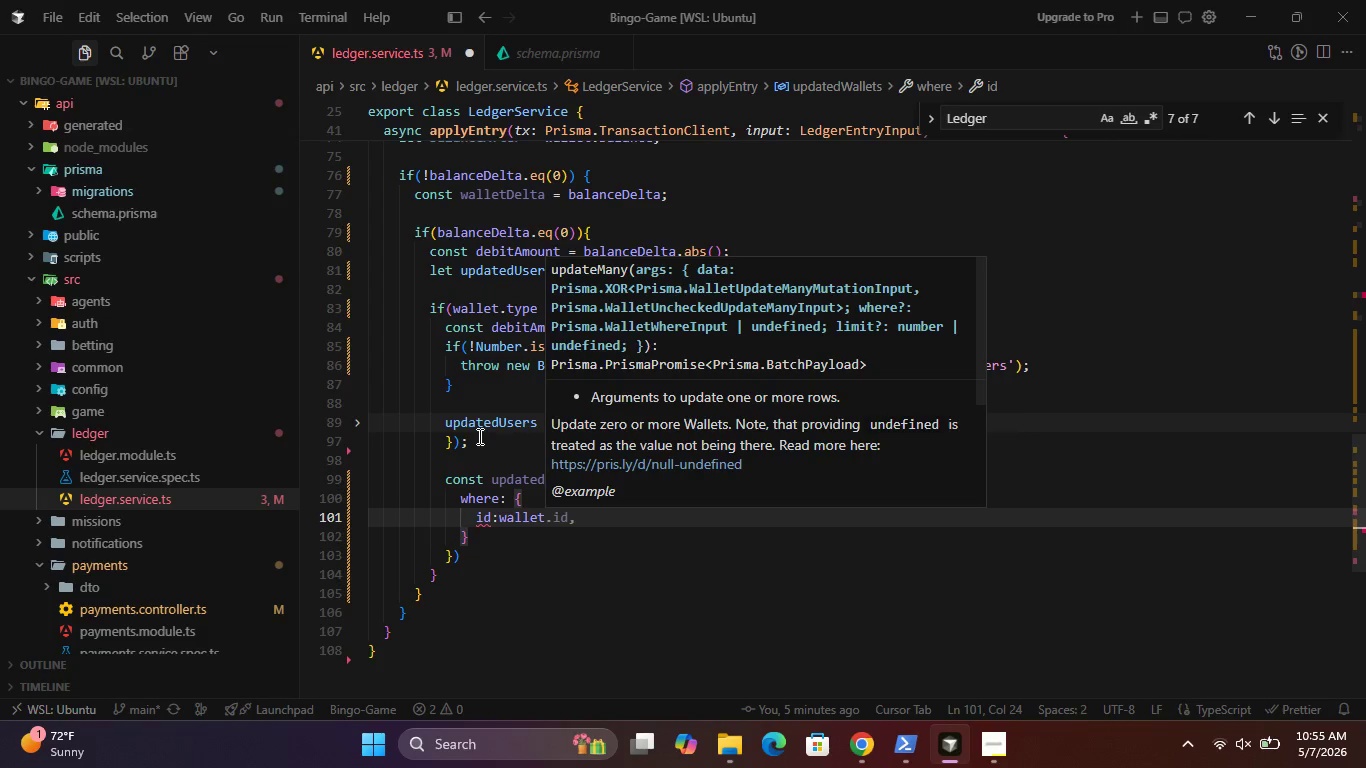 
type(.id,)
 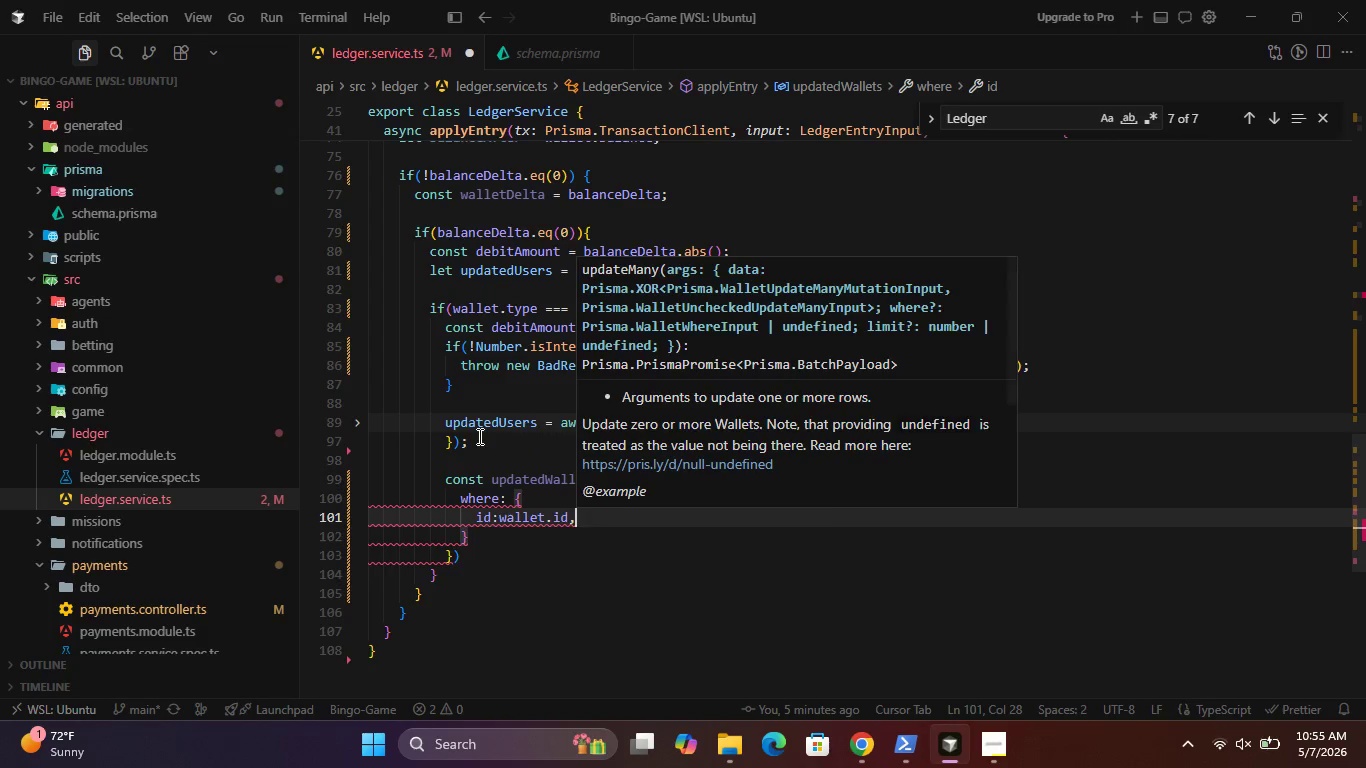 
key(Enter)
 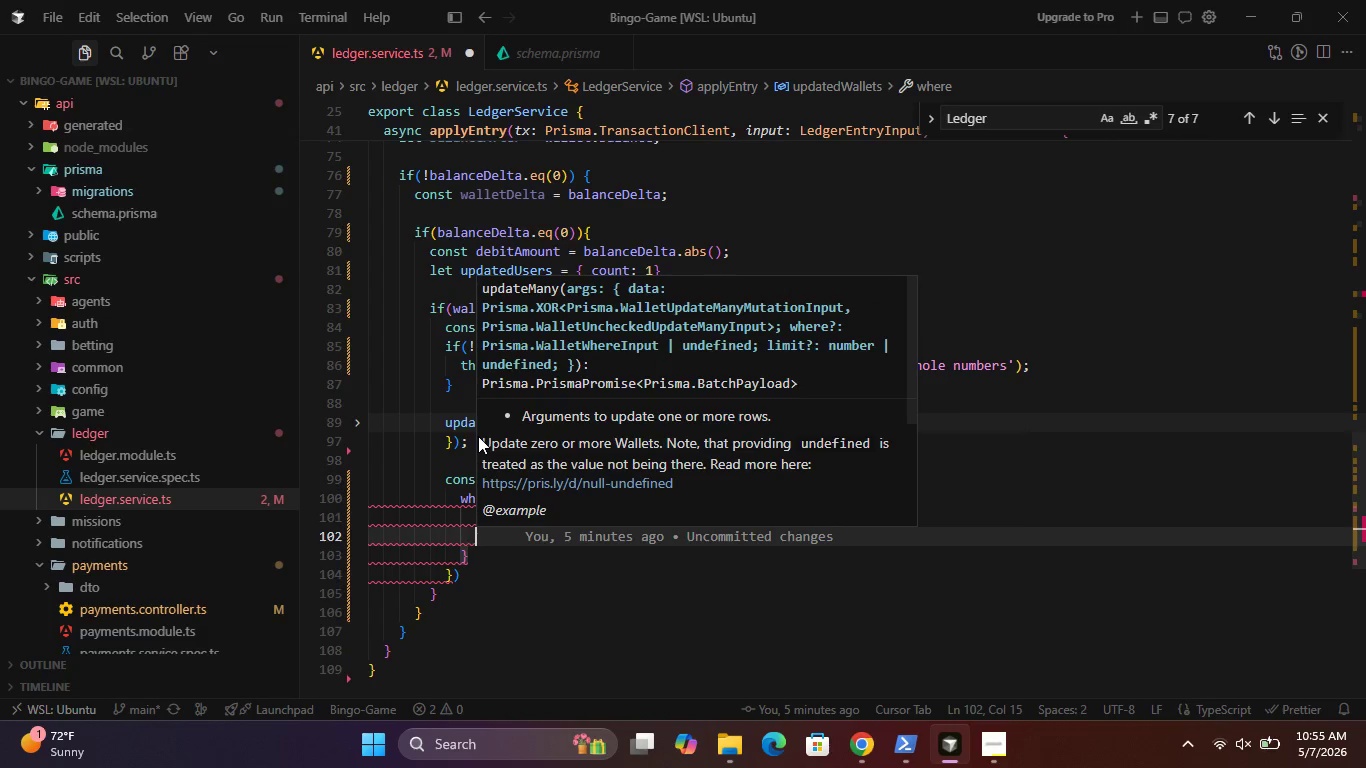 
type(ba)
 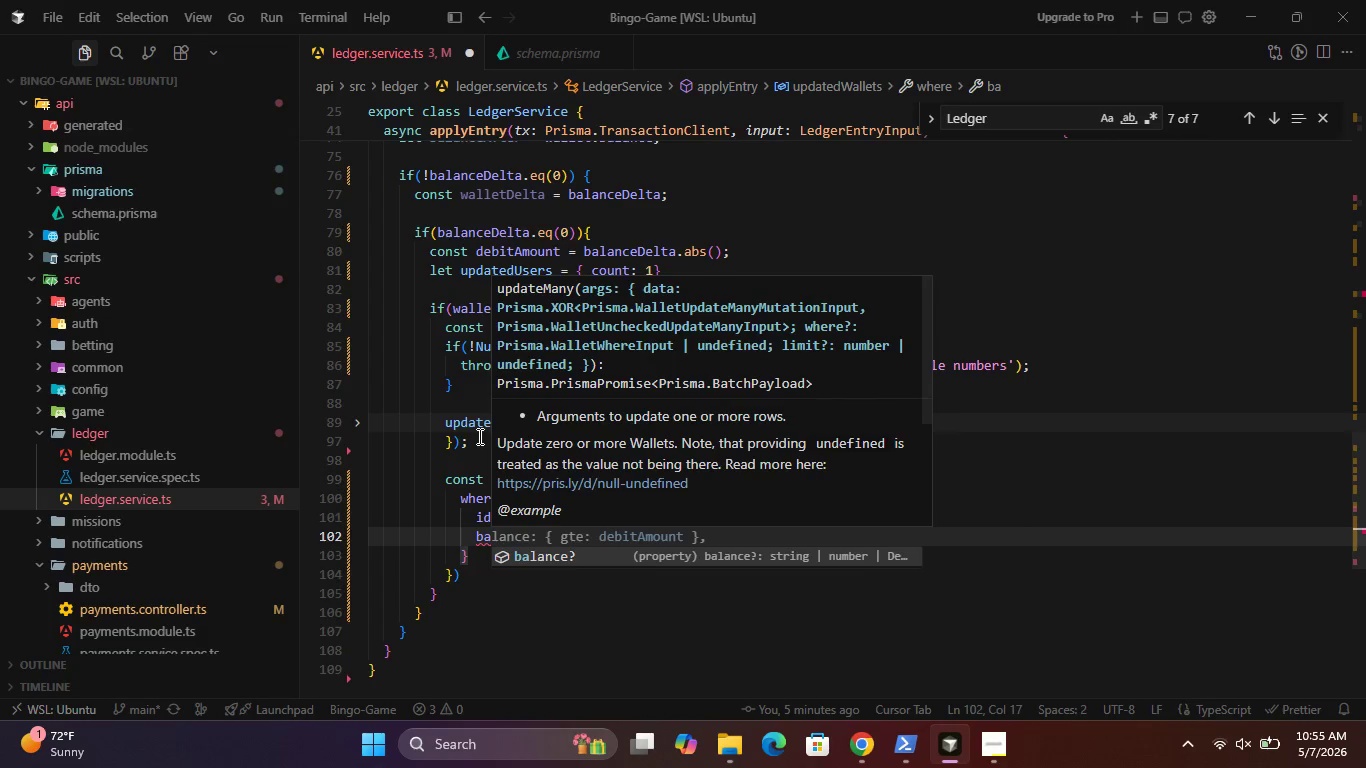 
key(Enter)
 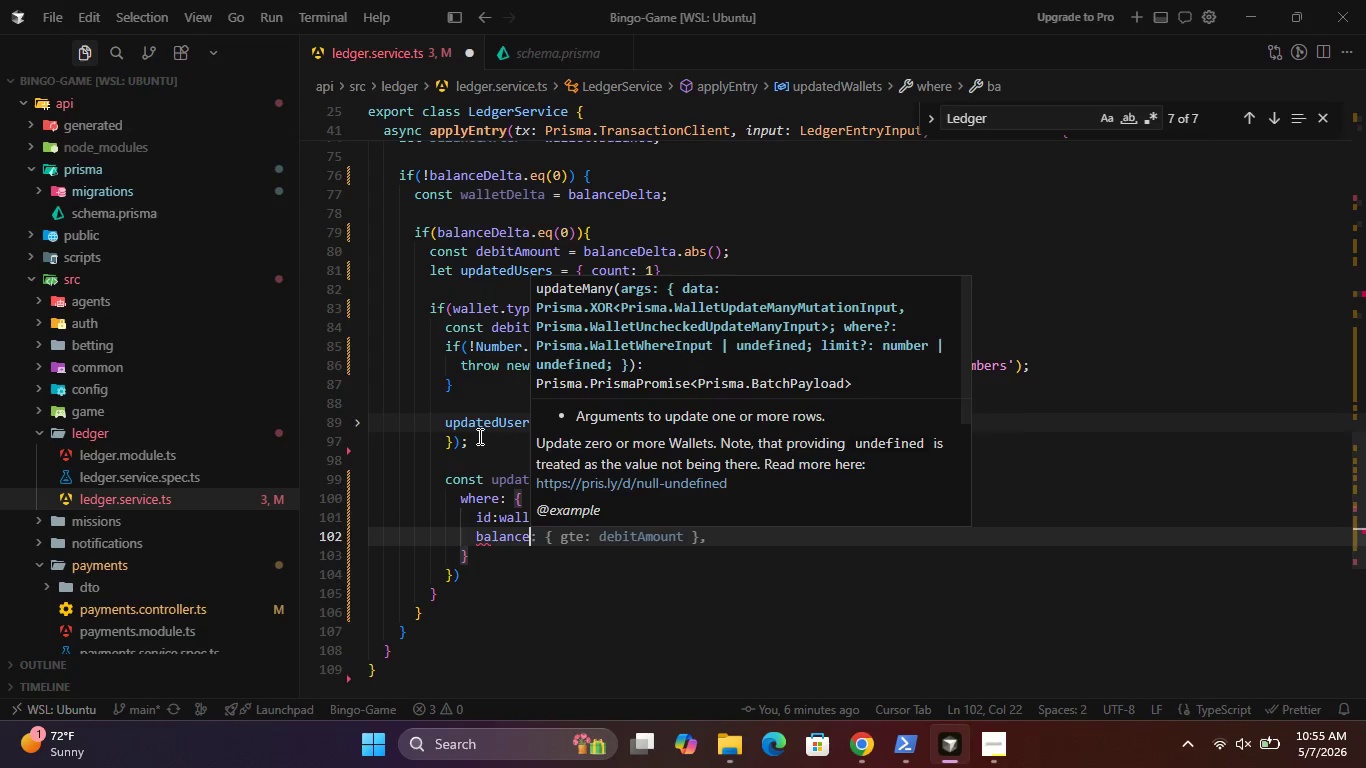 
type(: { gte: debit)
 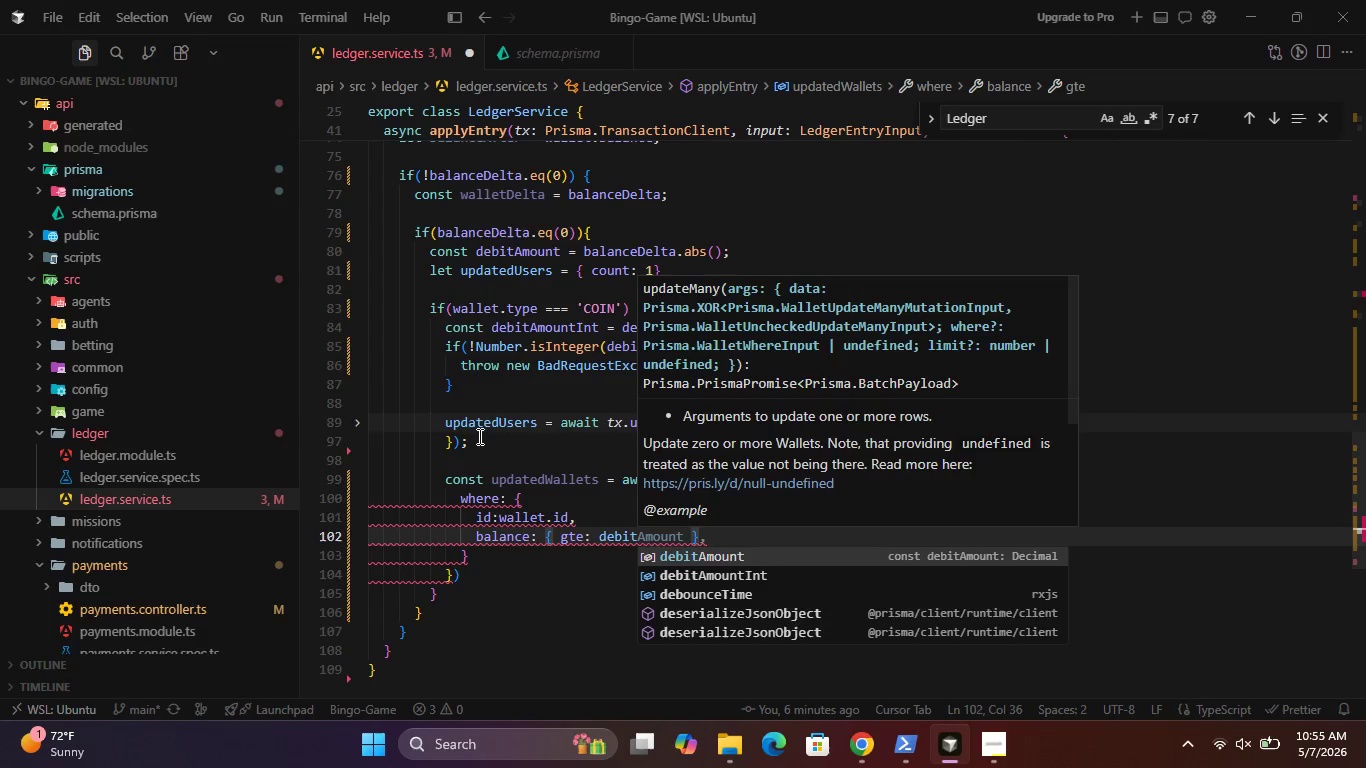 
key(Enter)
 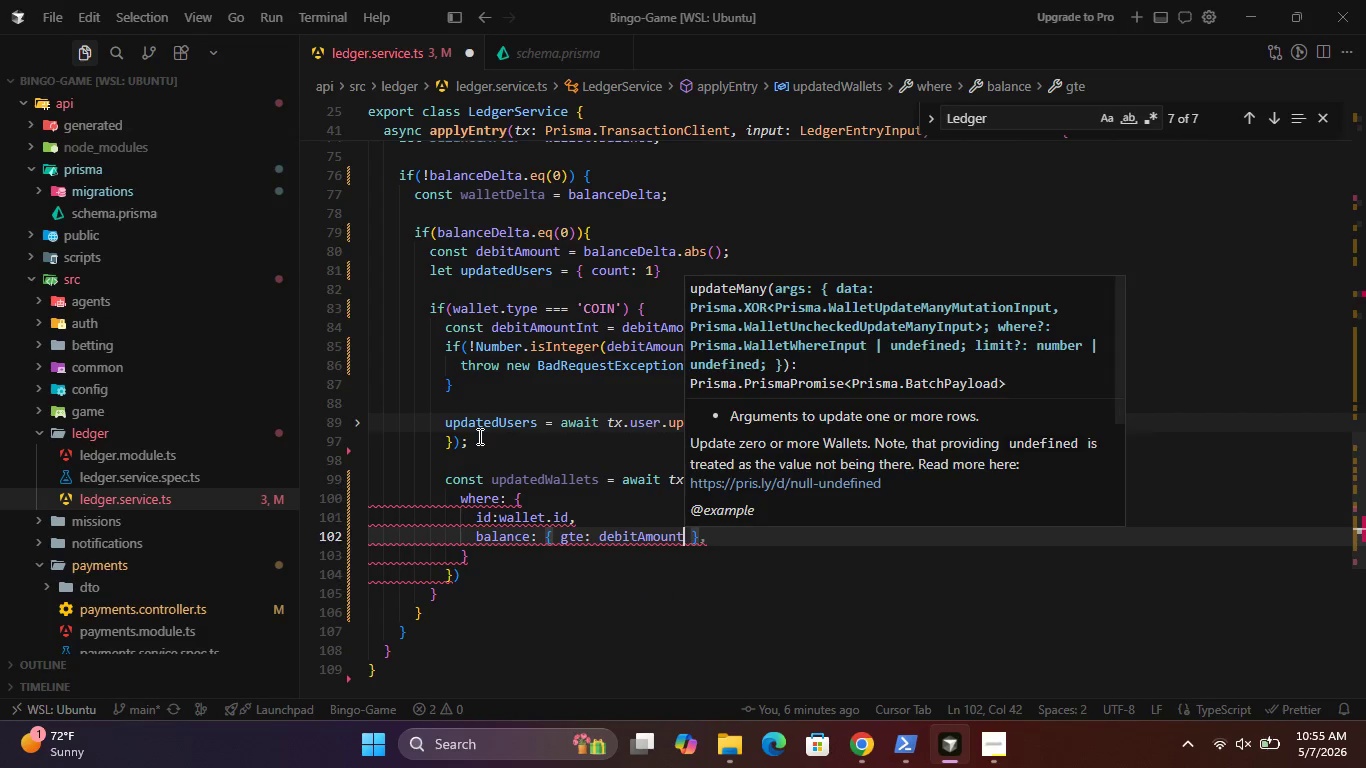 
key(Space)
 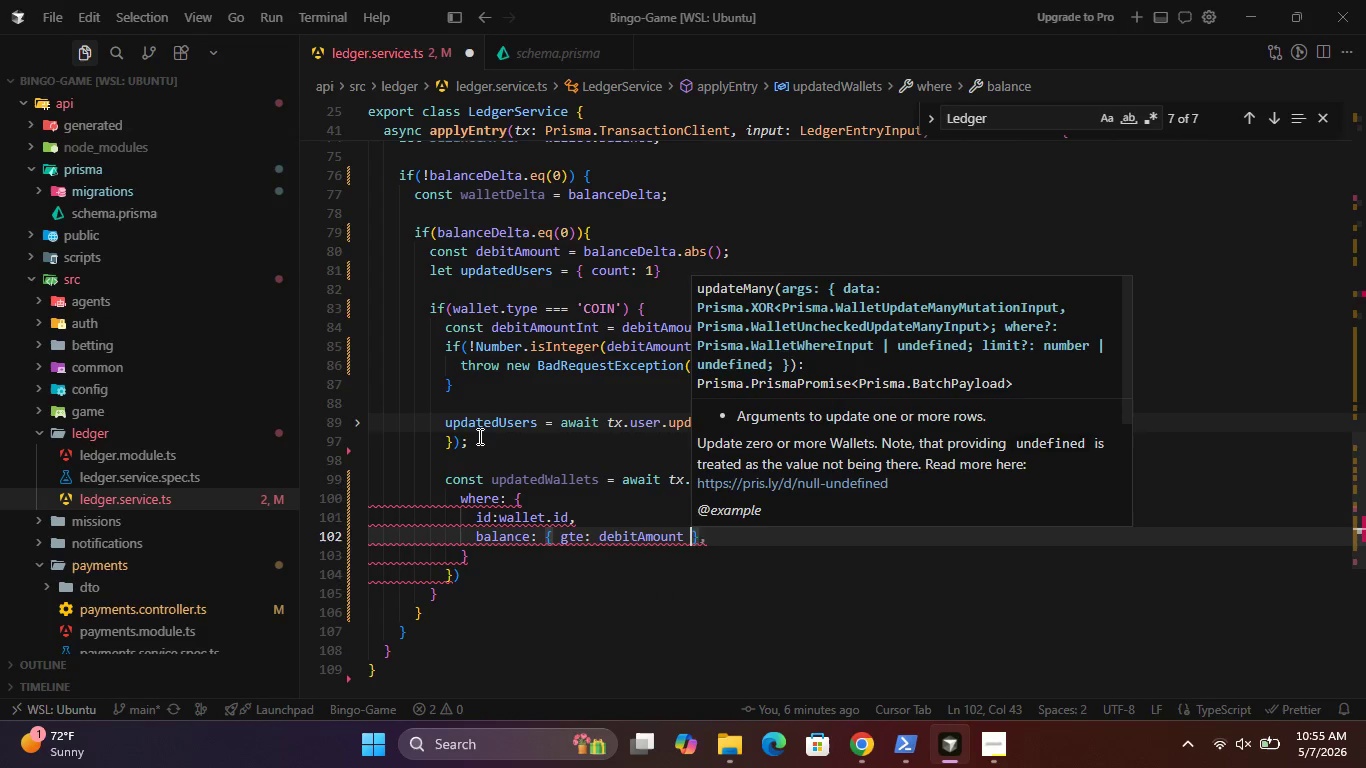 
key(ArrowRight)
 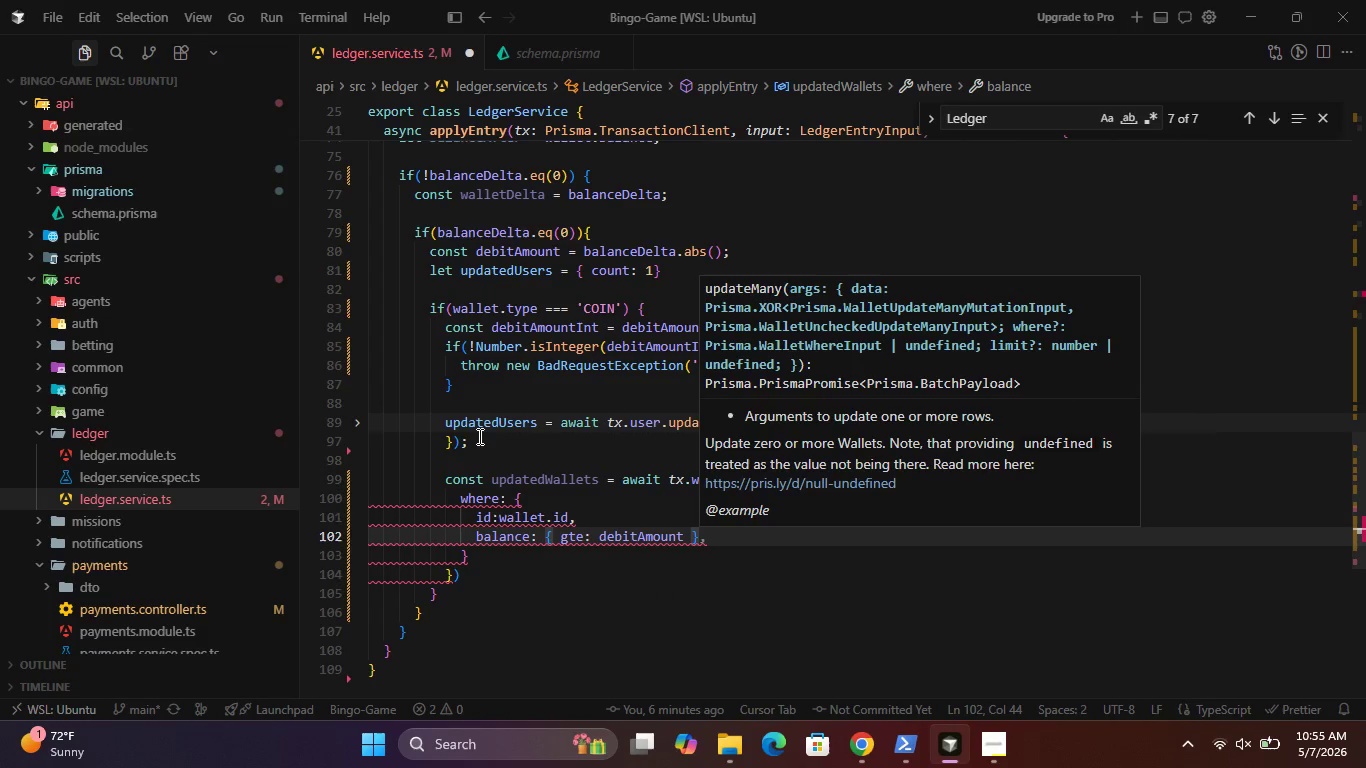 
key(Comma)
 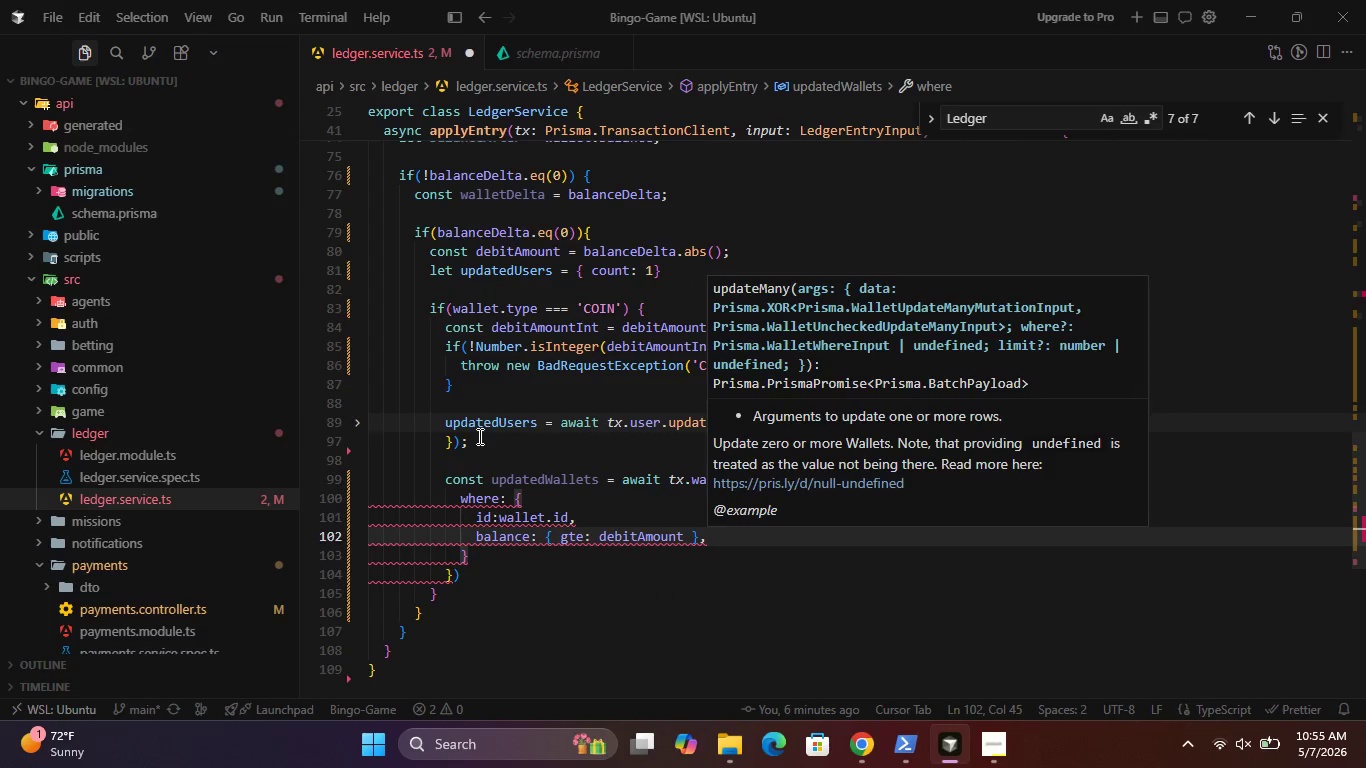 
key(Enter)
 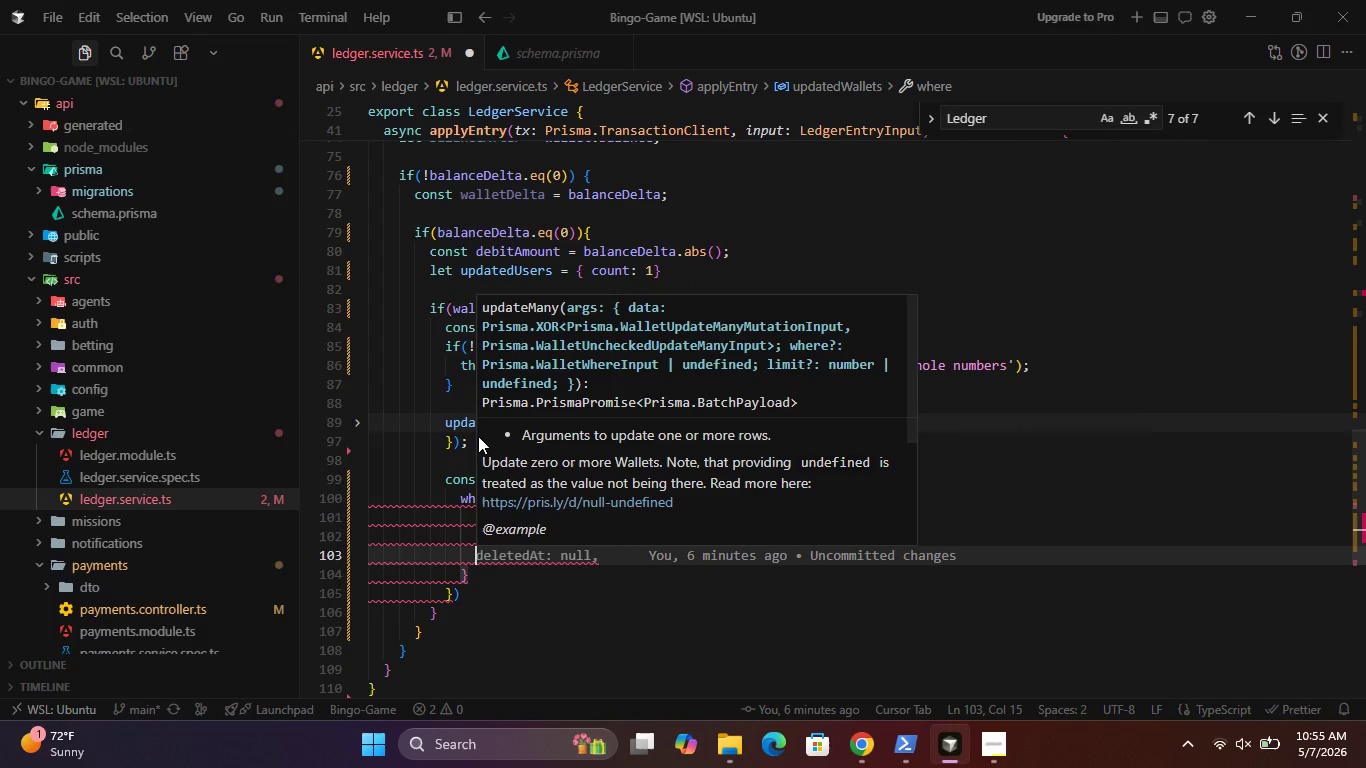 
key(Control+Z)
 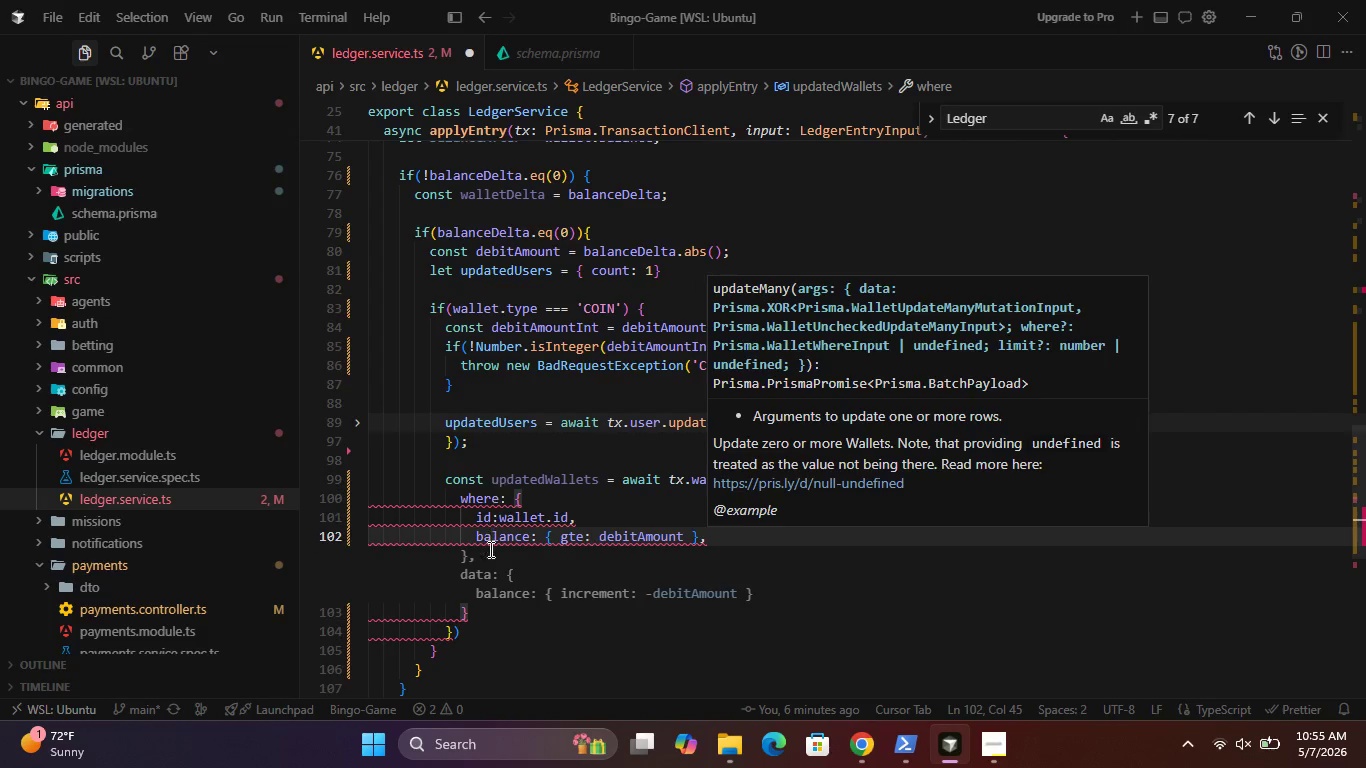 
left_click([487, 556])
 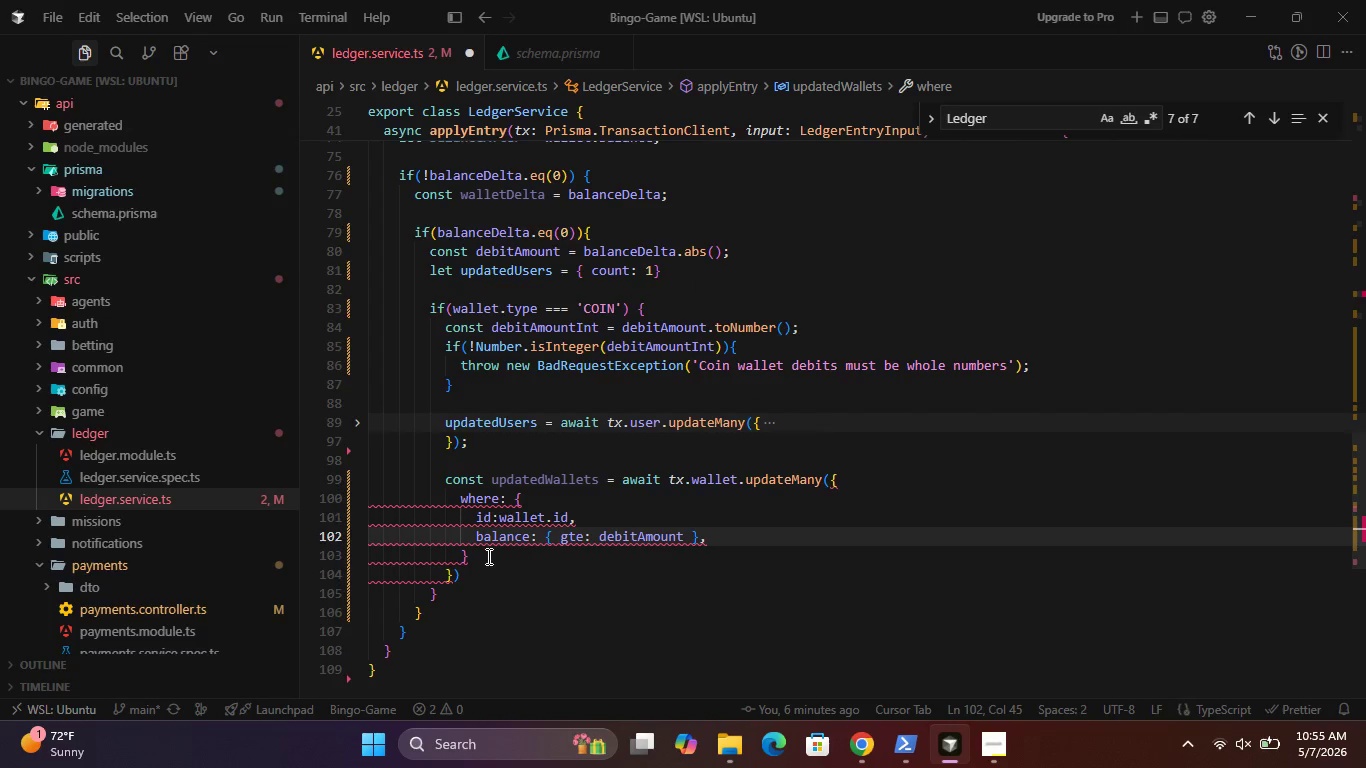 
left_click([482, 556])
 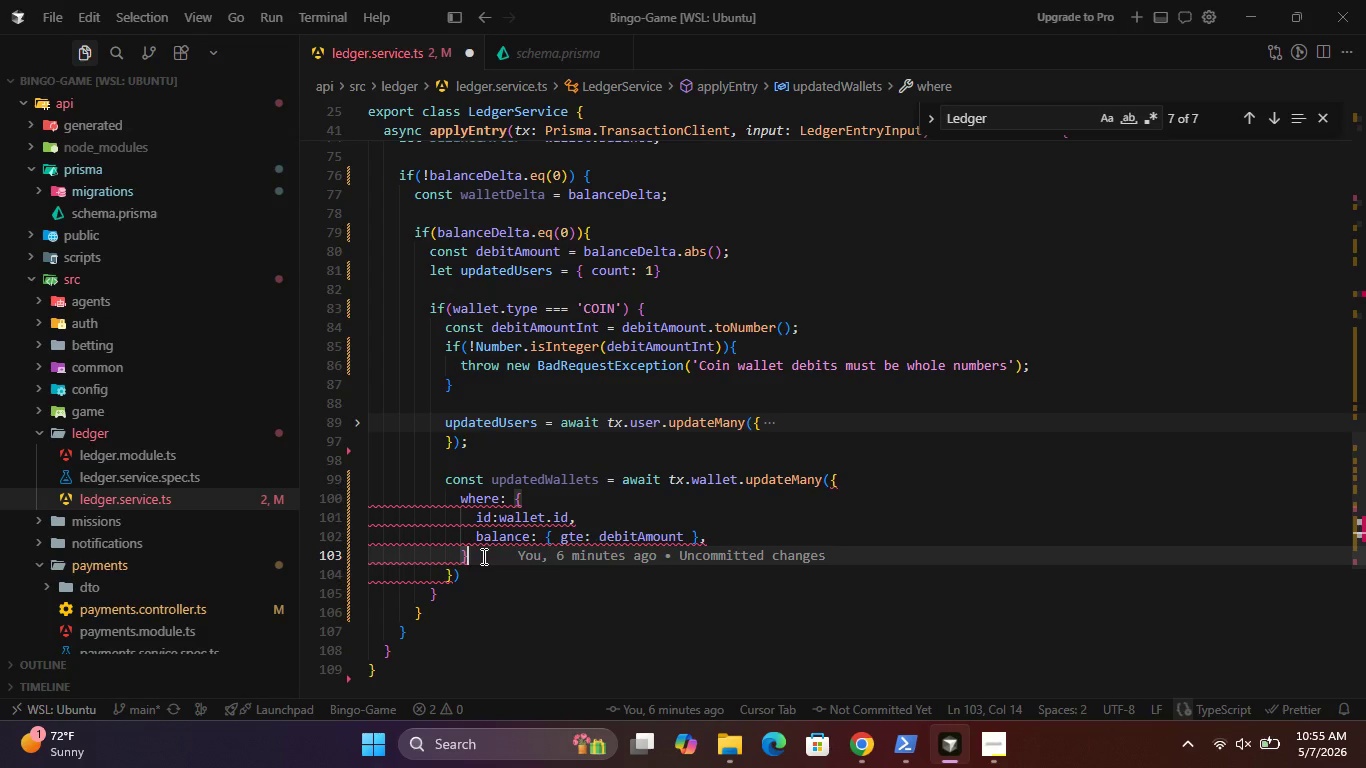 
key(Comma)
 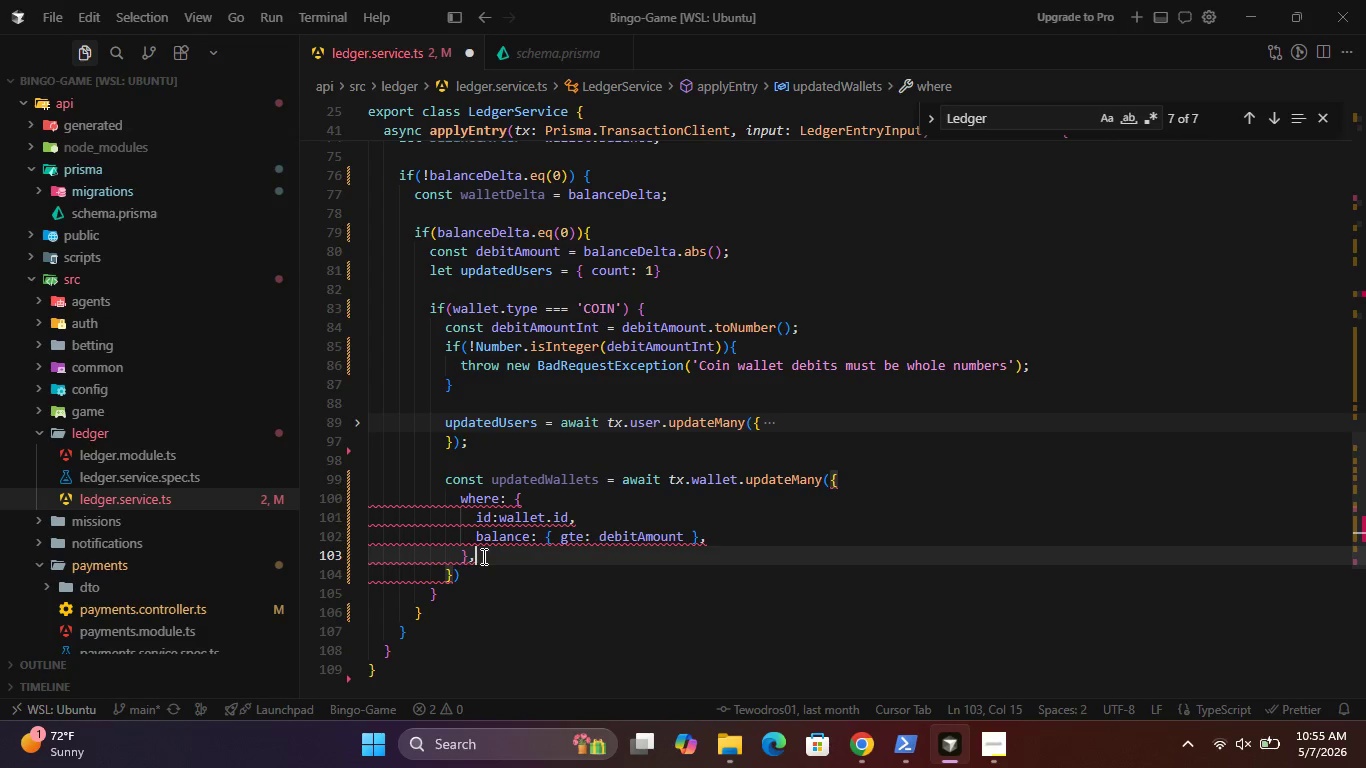 
key(Enter)
 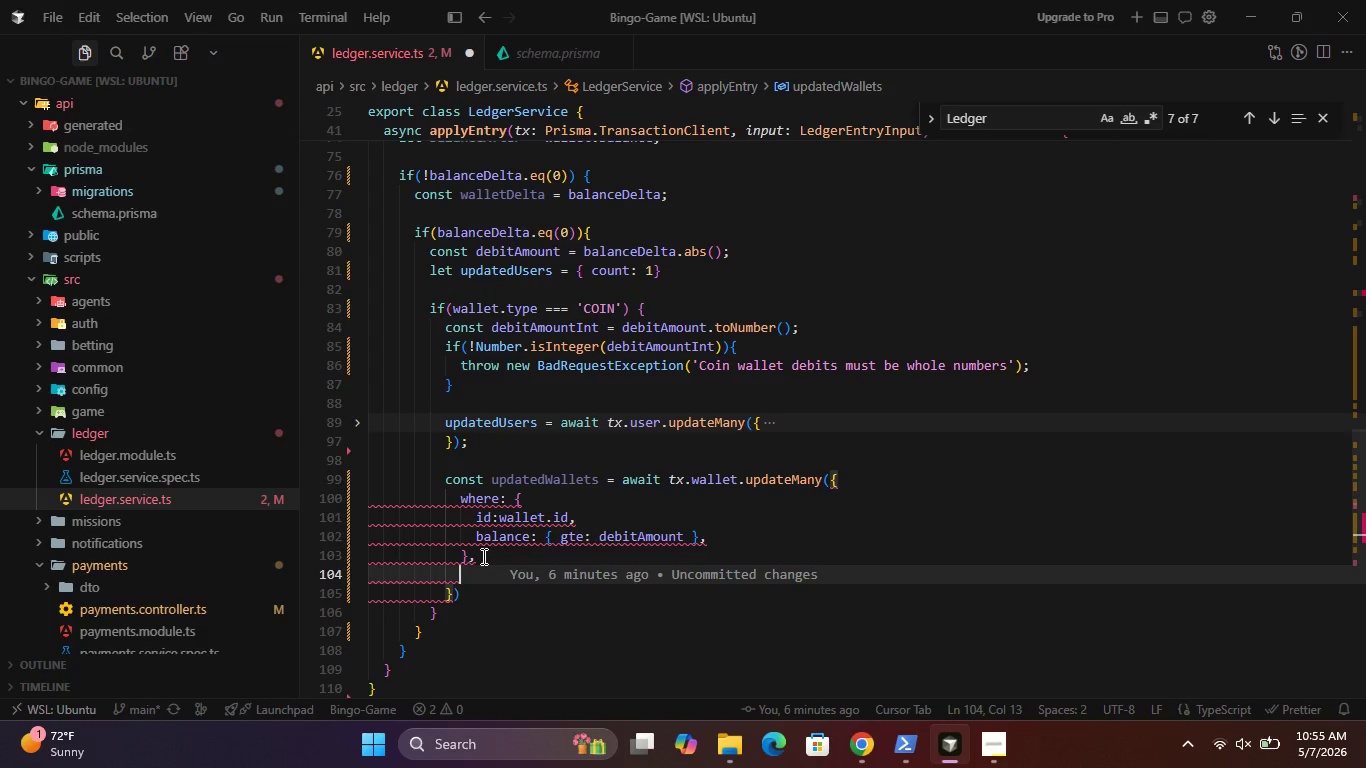 
type(da)
 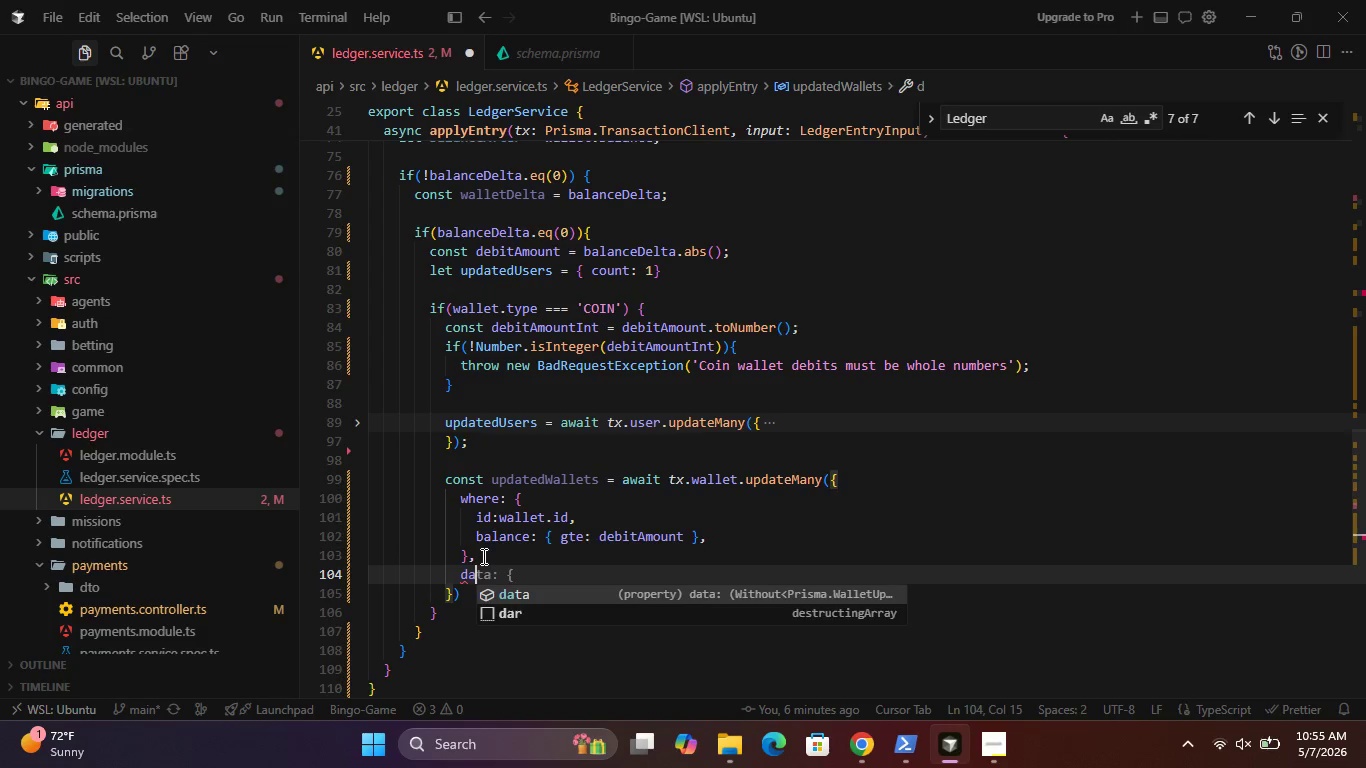 
key(Enter)
 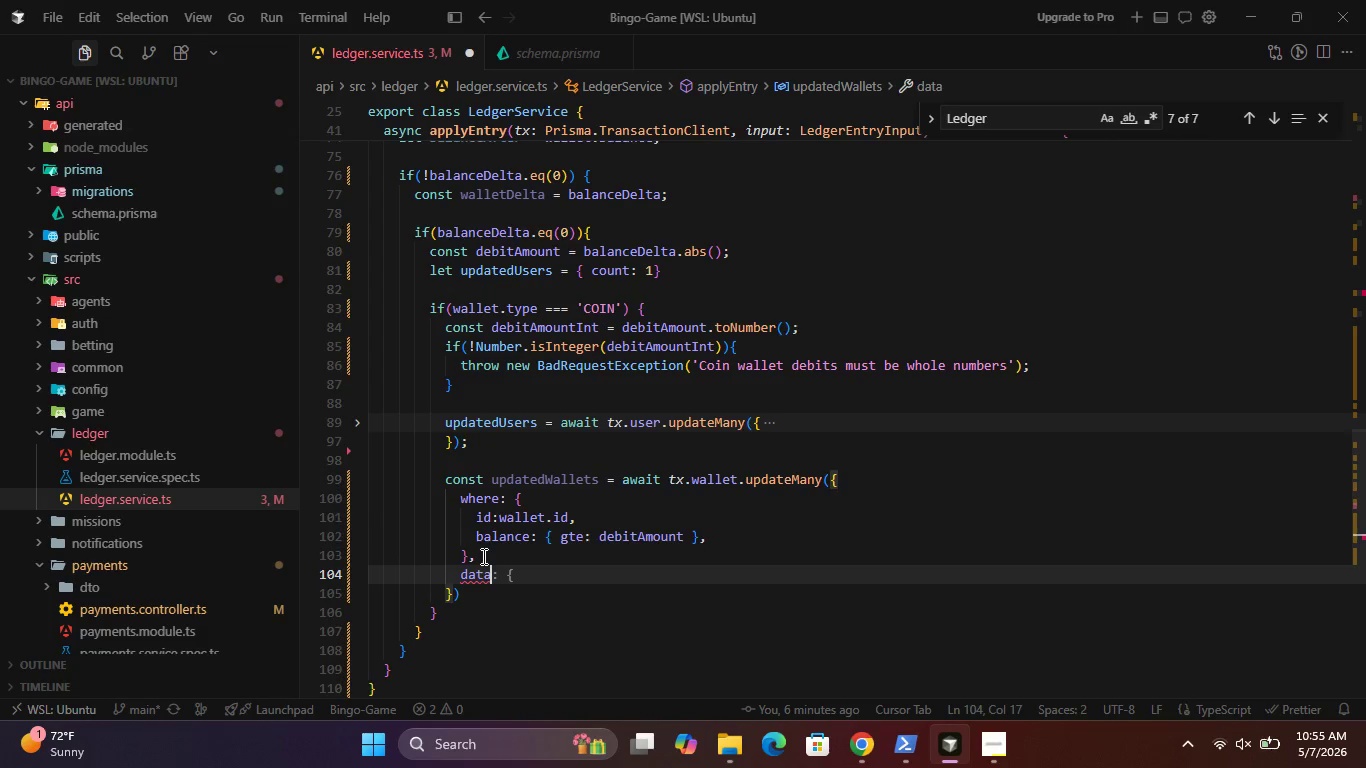 
type(: { bal)
 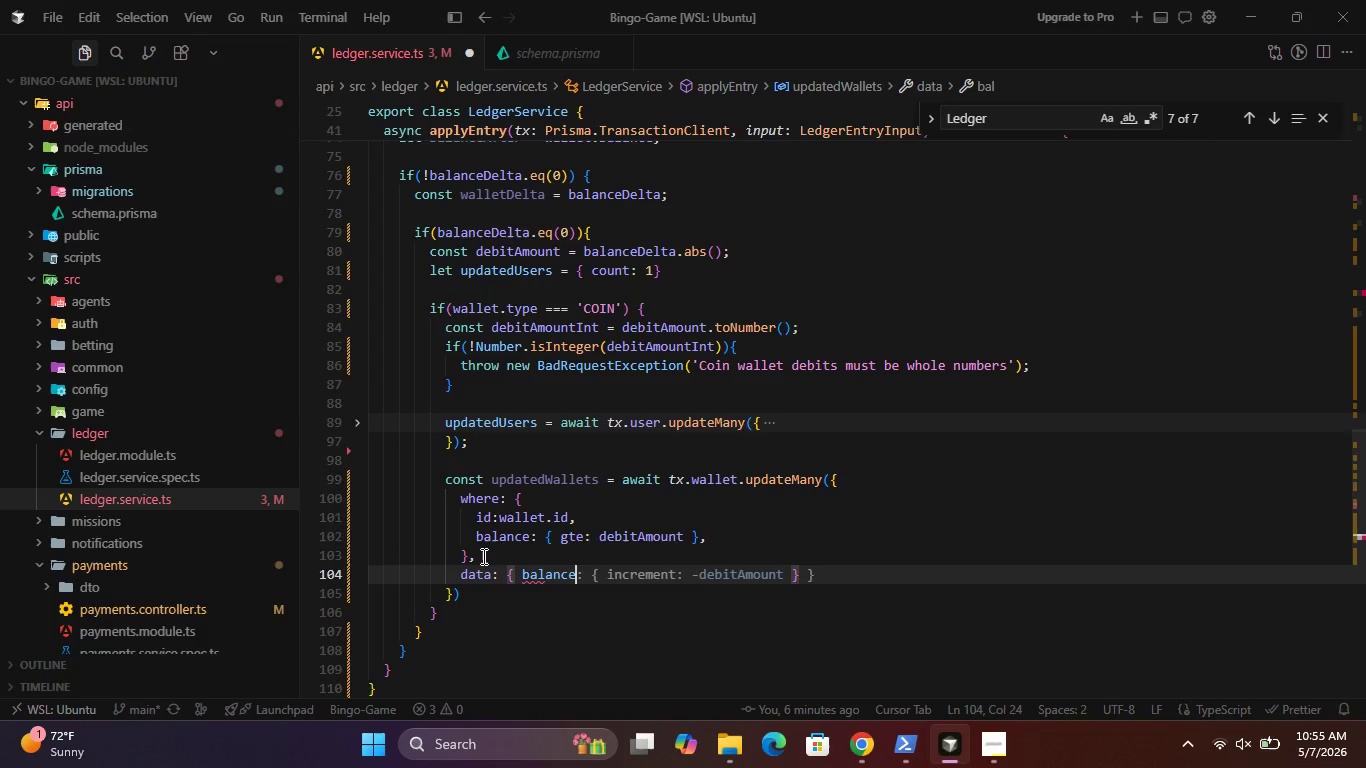 
key(Enter)
 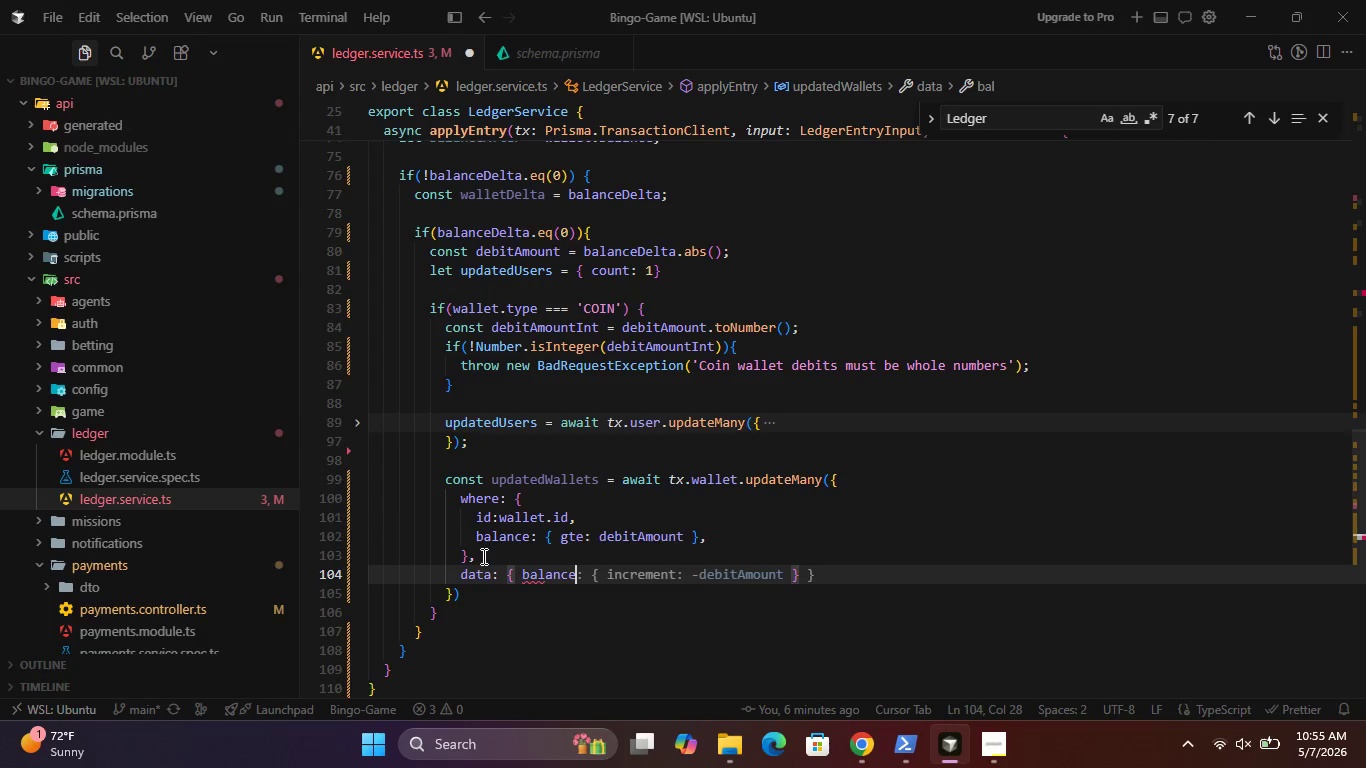 
type(:{inc)
 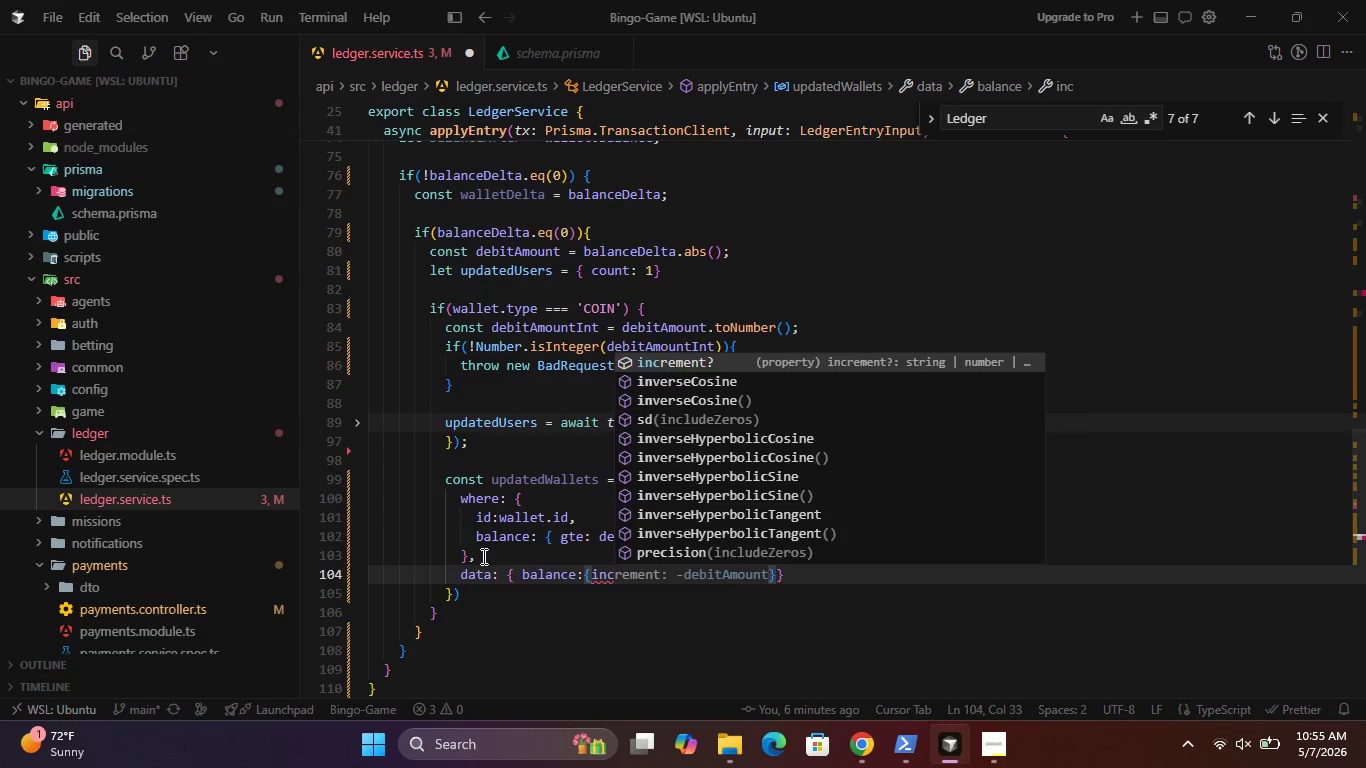 
key(Enter)
 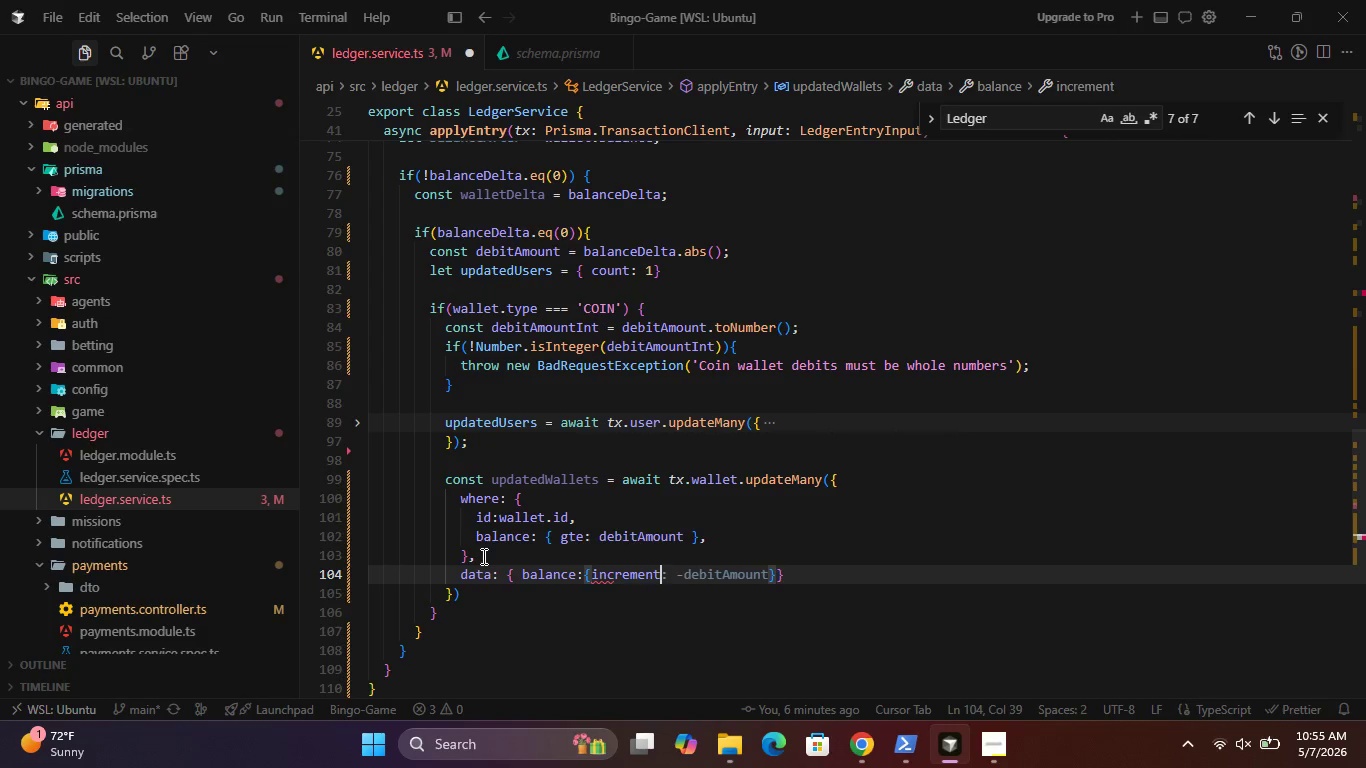 
type(: walletDe)
 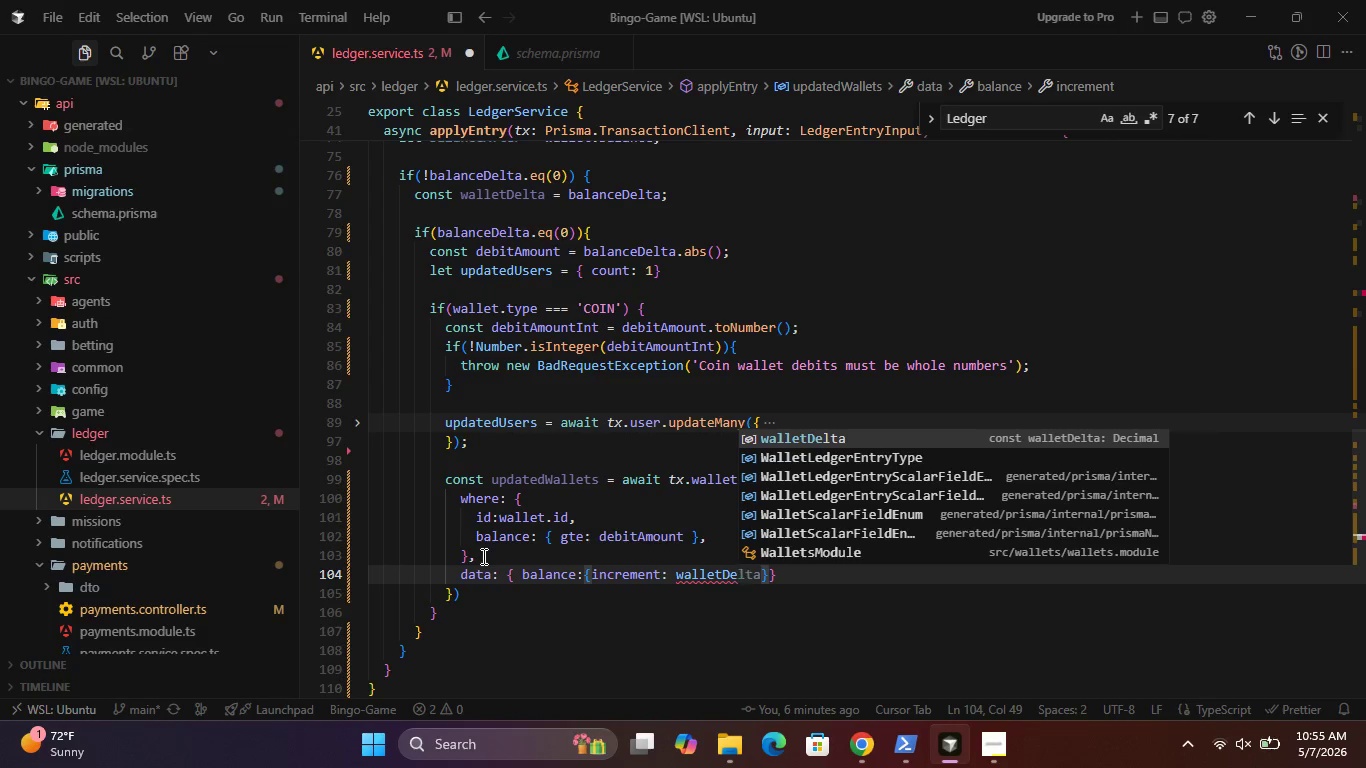 
key(Enter)
 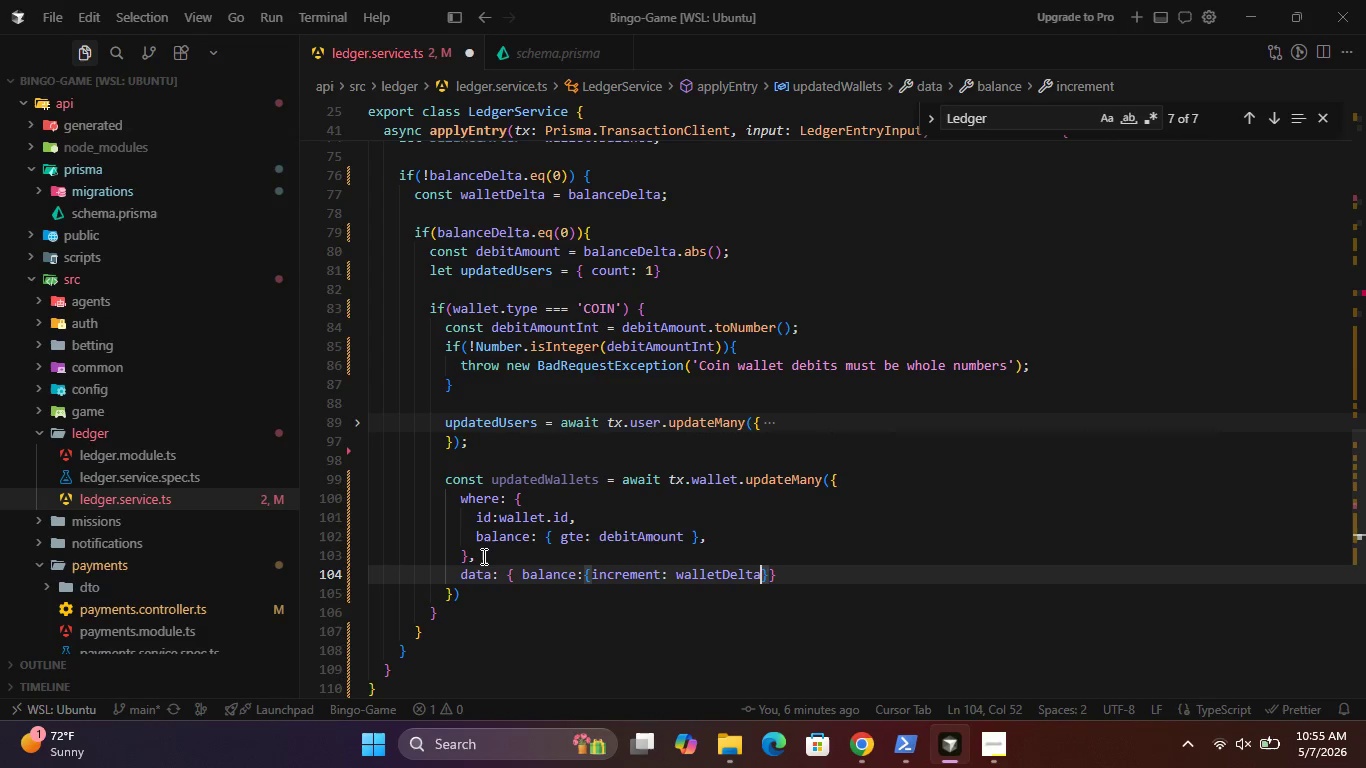 
key(Space)
 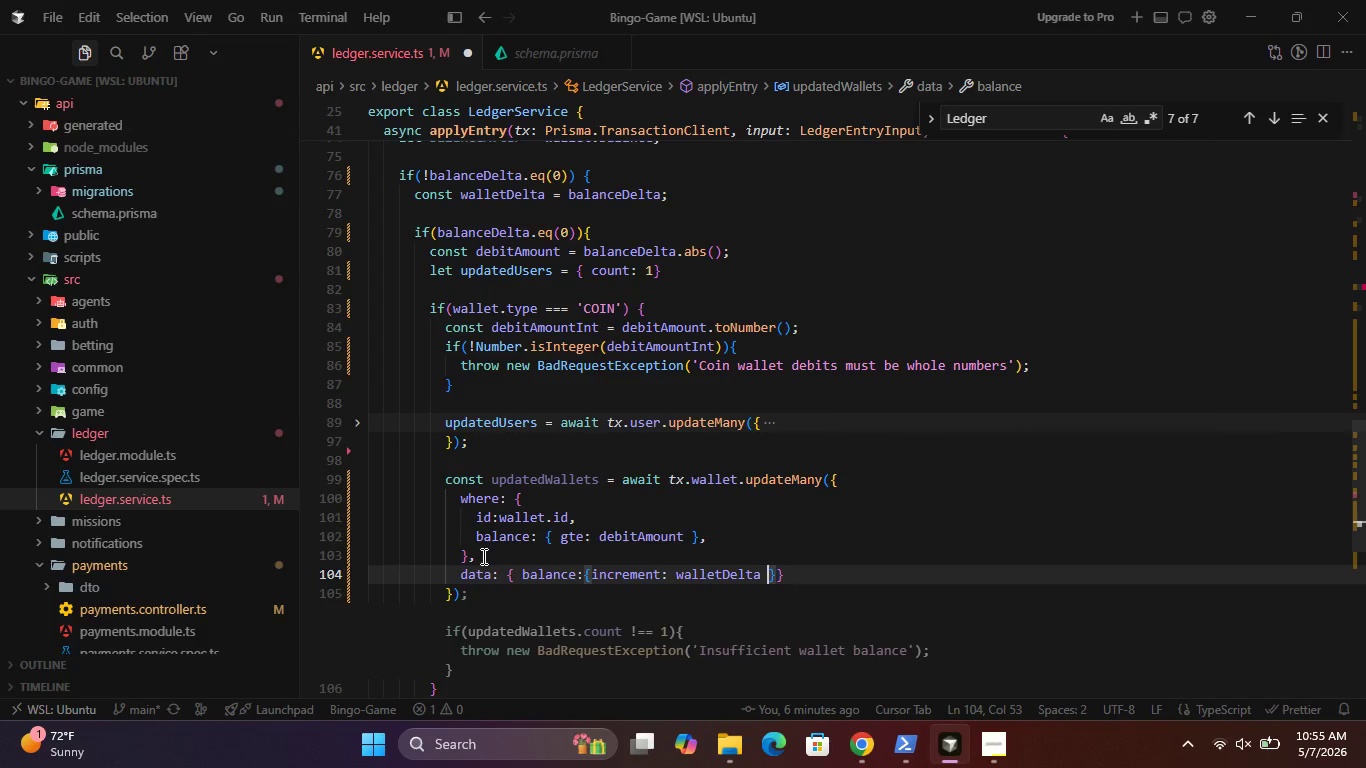 
key(ArrowRight)
 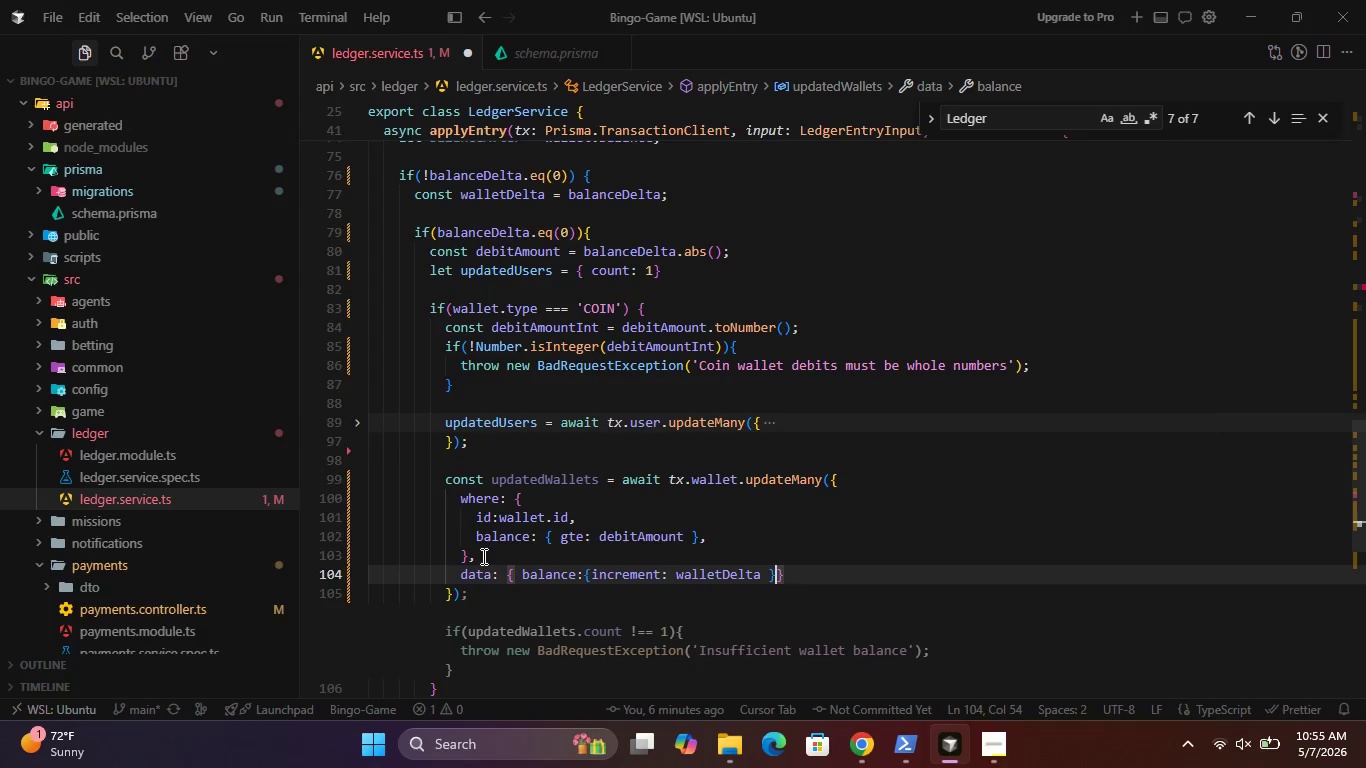 
key(ArrowRight)
 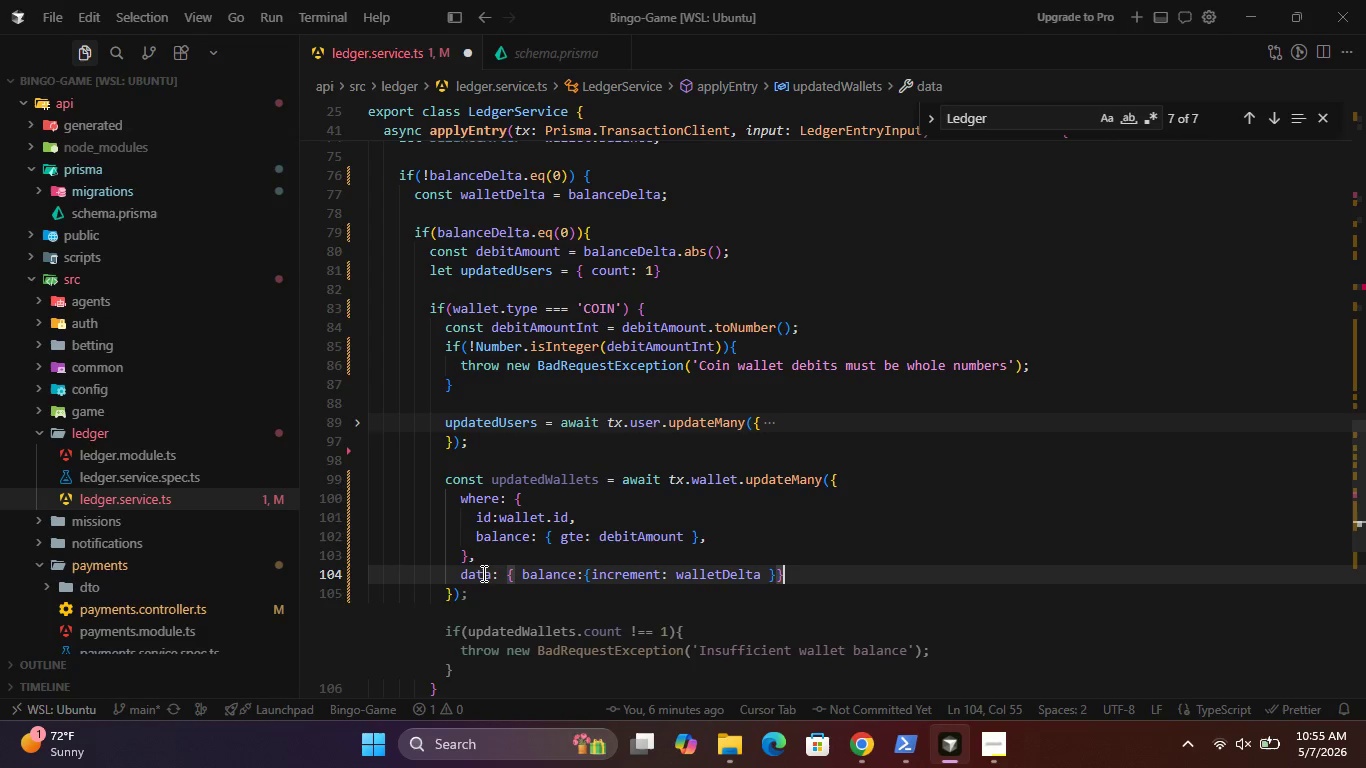 
left_click([481, 591])
 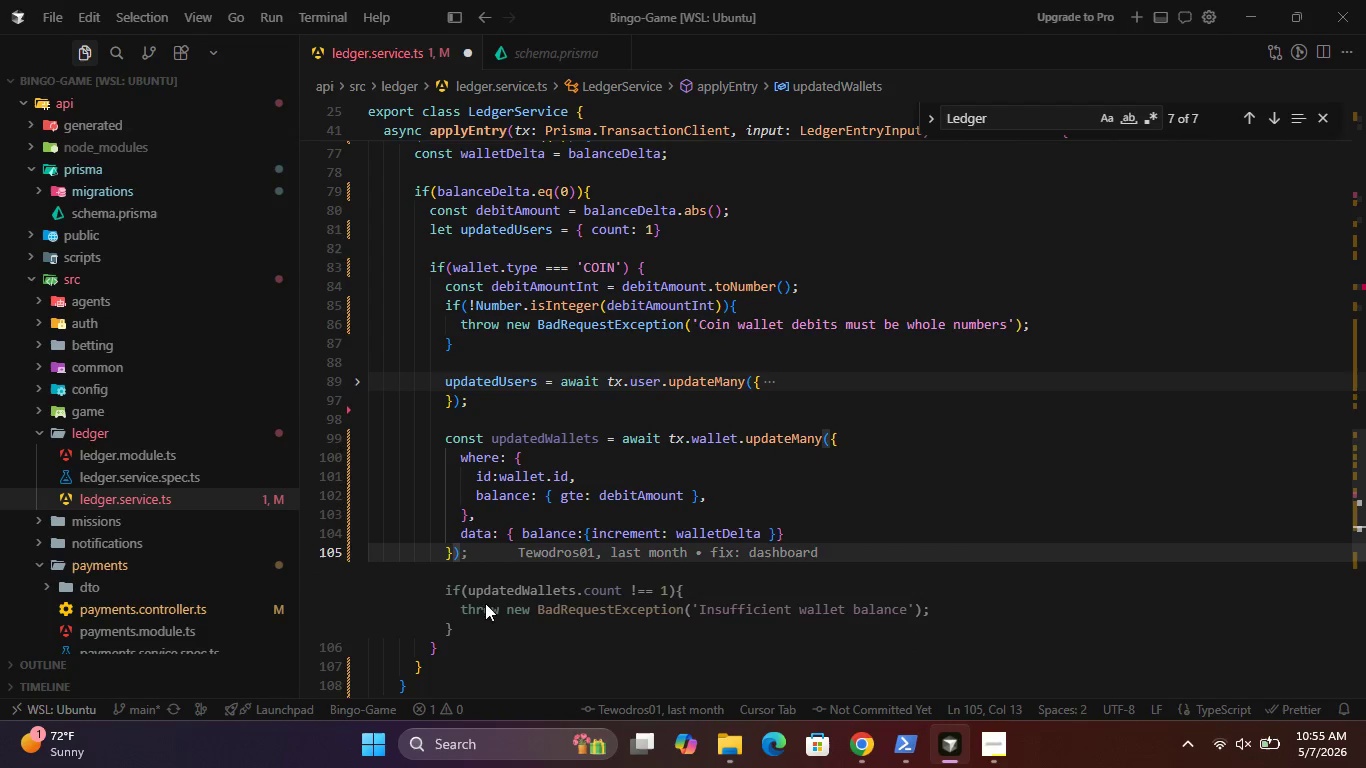 
left_click([488, 622])
 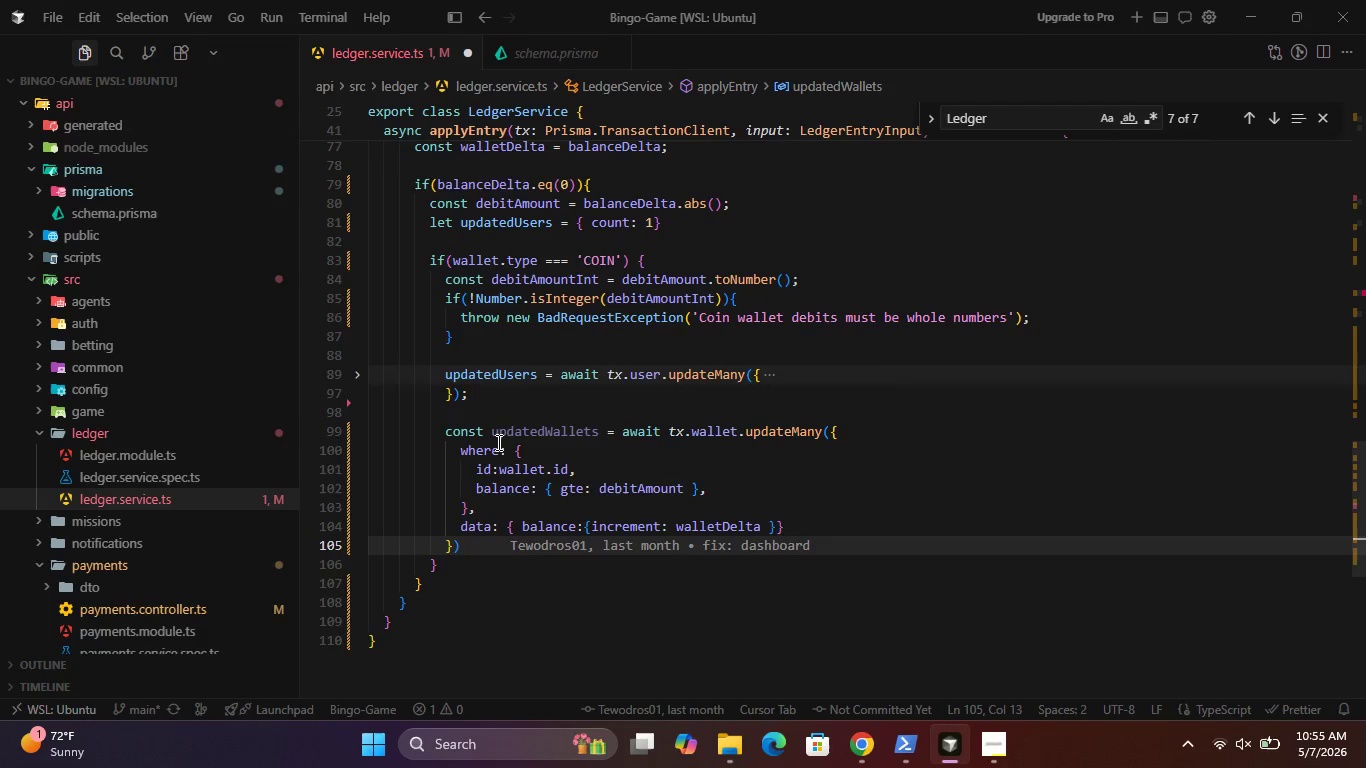 
key(Control+S)
 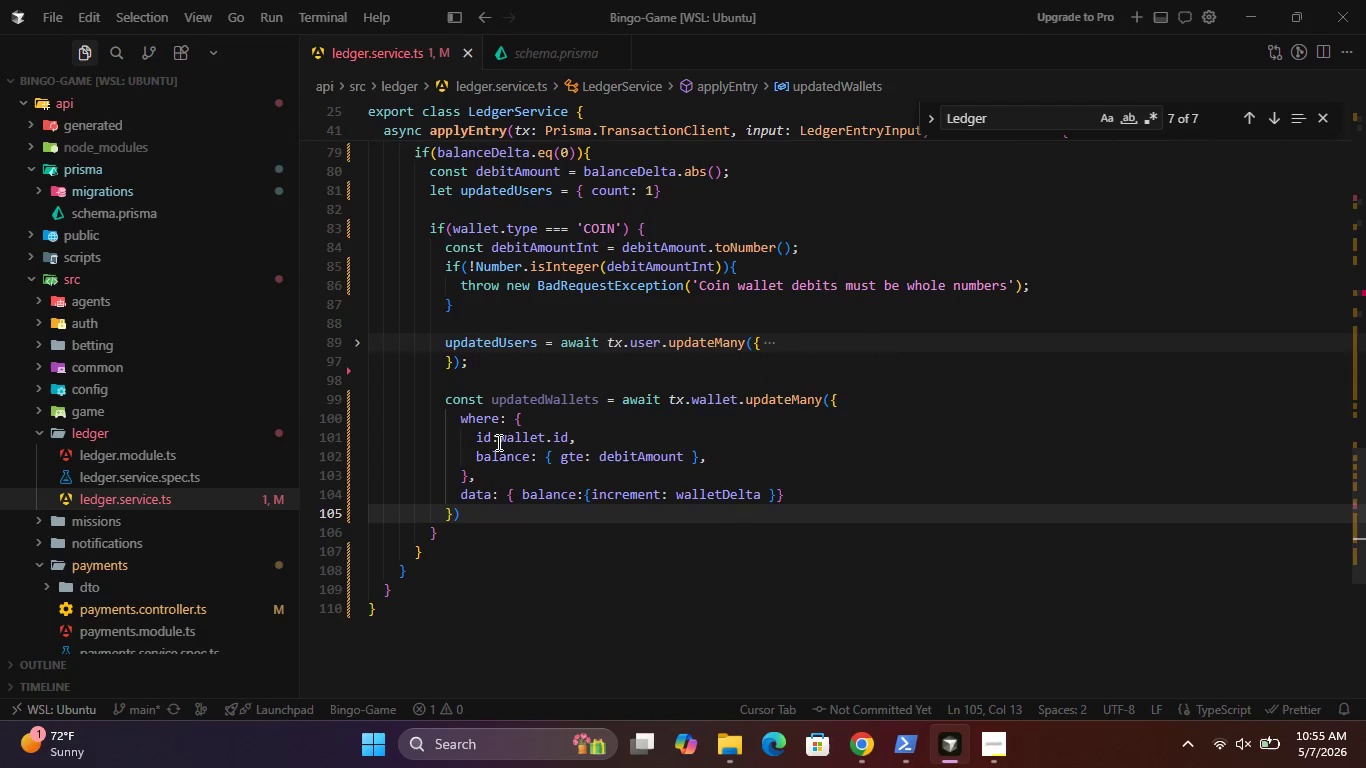 
wait(5.3)
 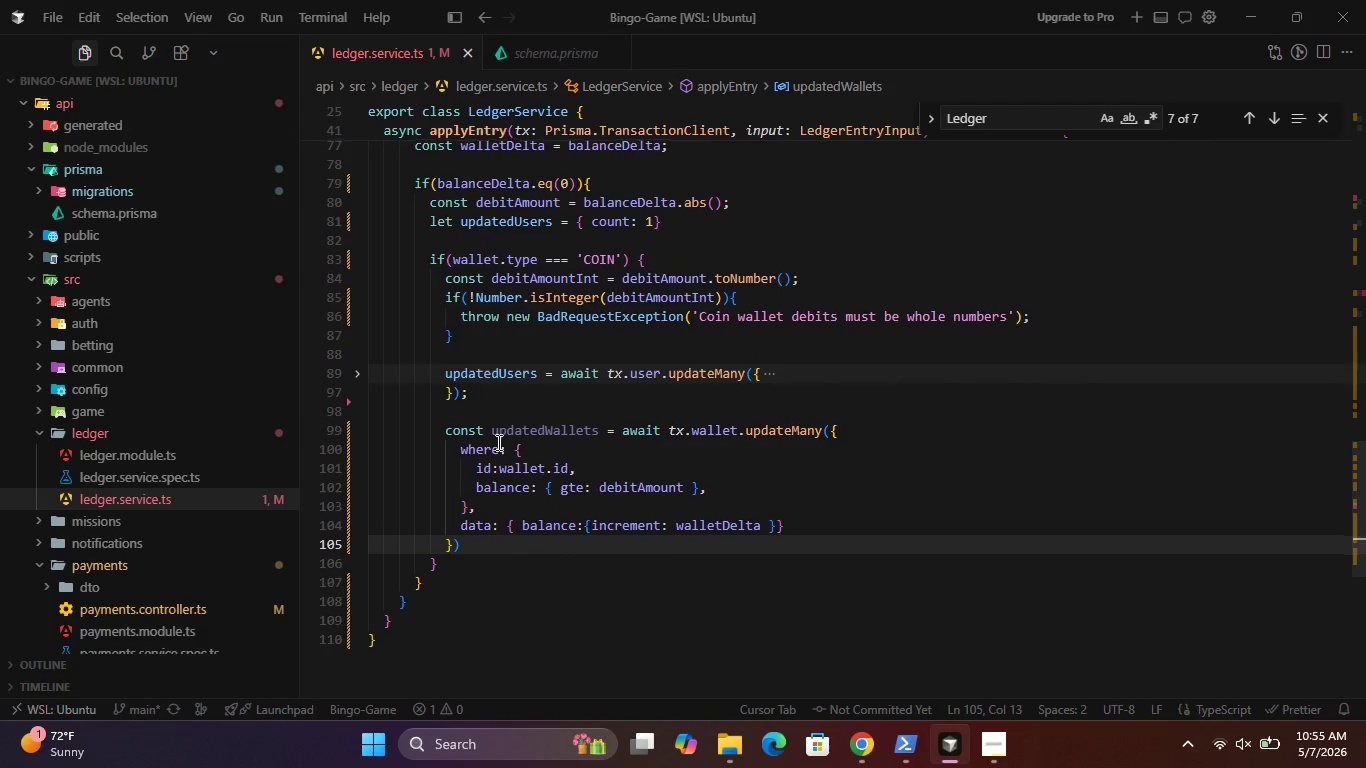 
left_click([982, 730])
 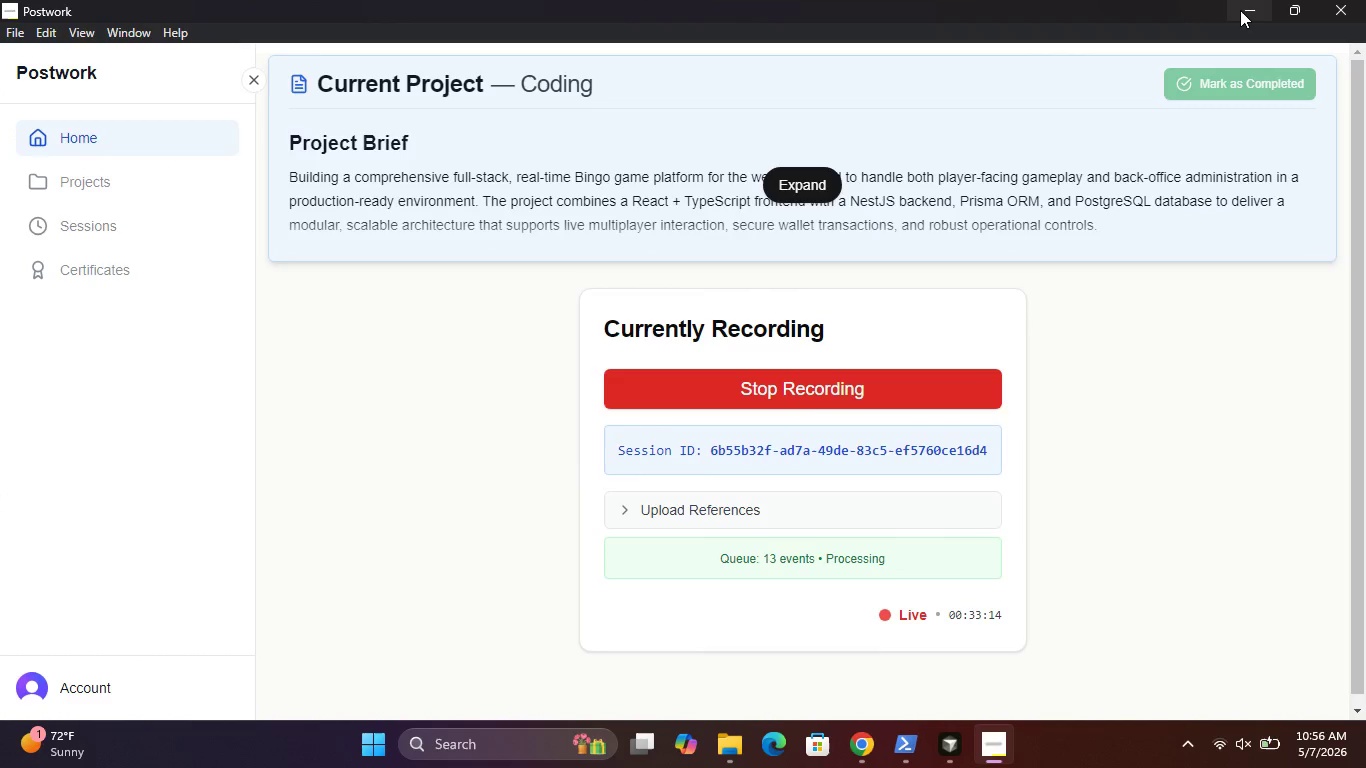 
left_click([1243, 8])
 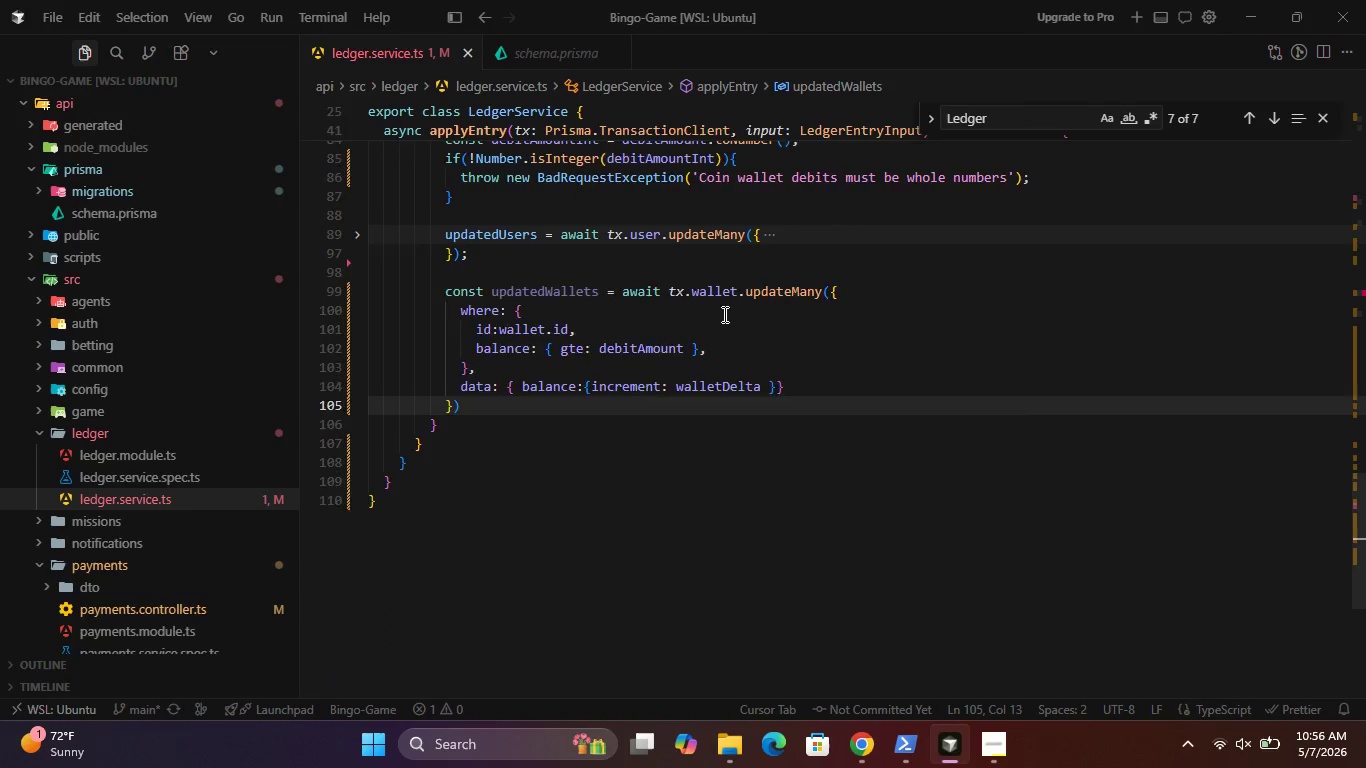 
wait(6.47)
 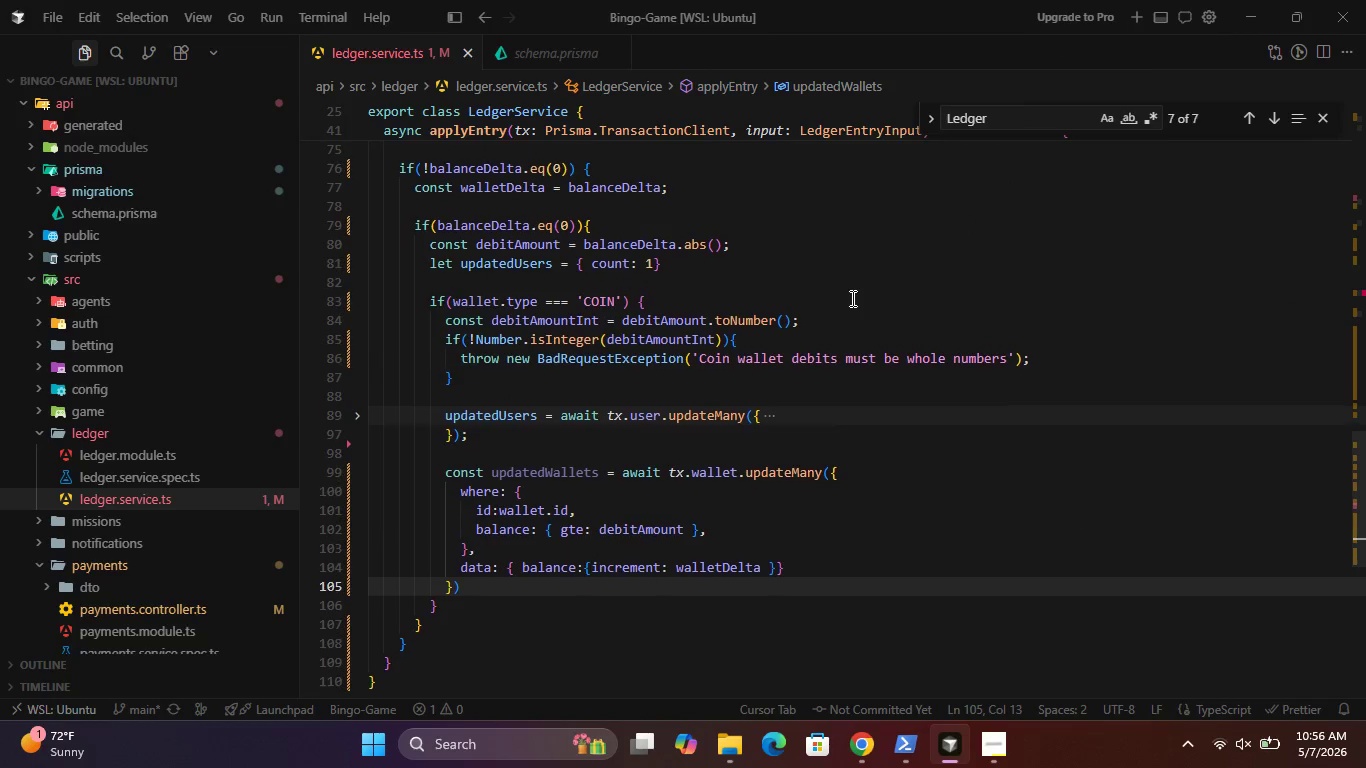 
left_click([528, 45])
 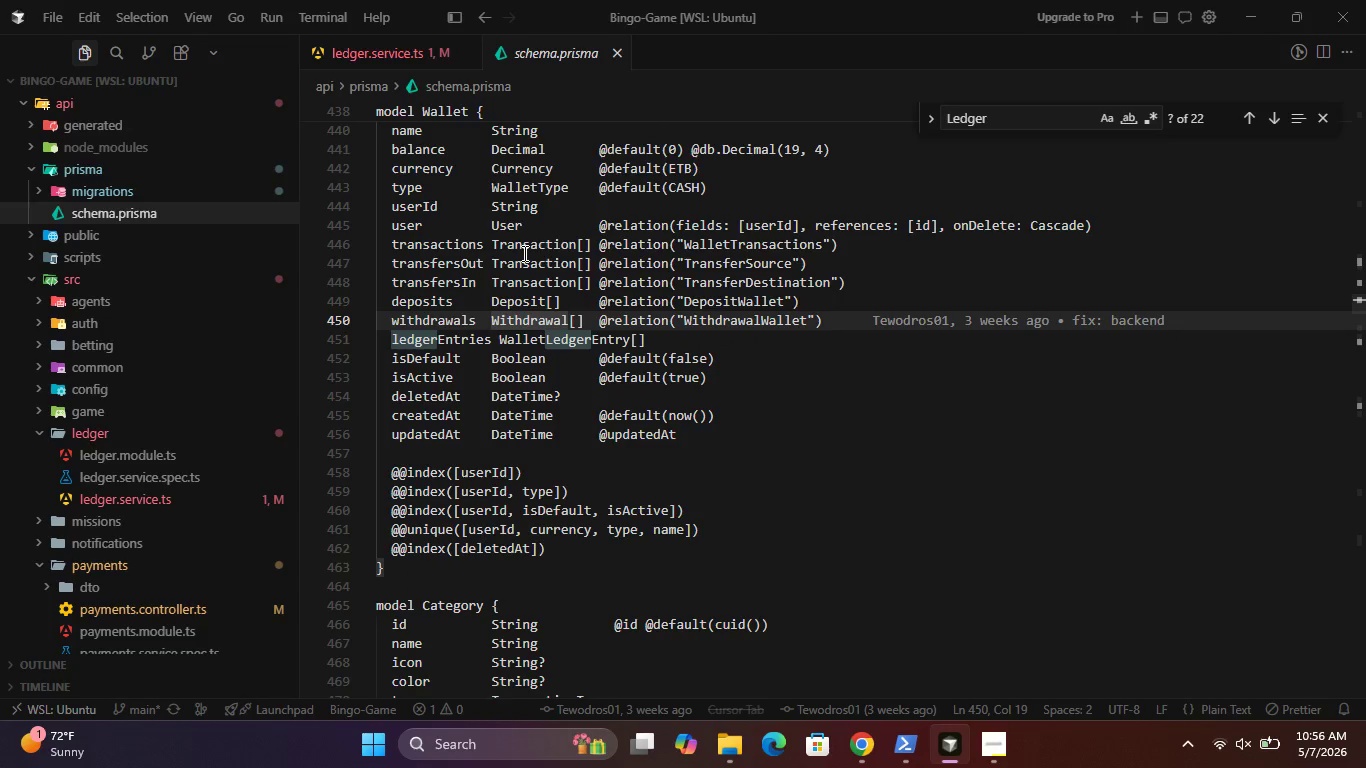 
wait(9.06)
 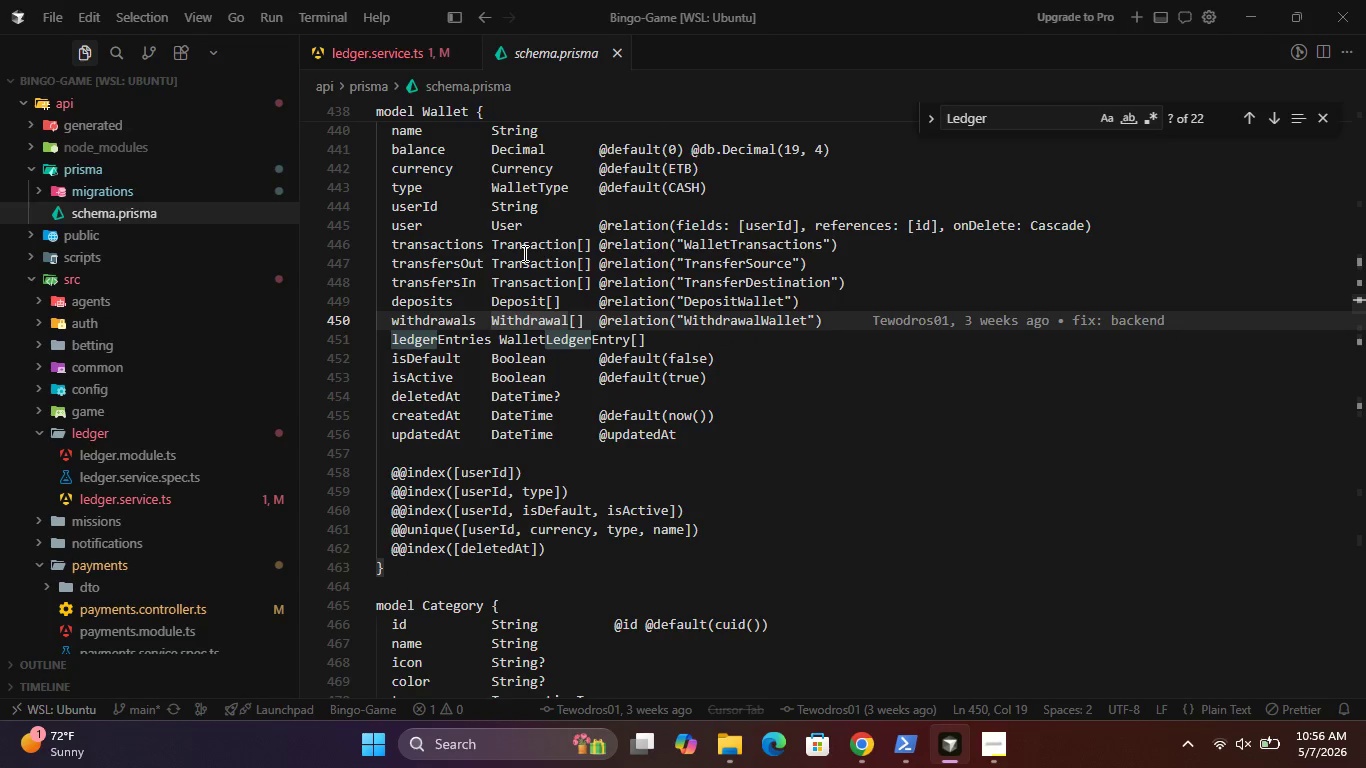 
left_click([372, 47])
 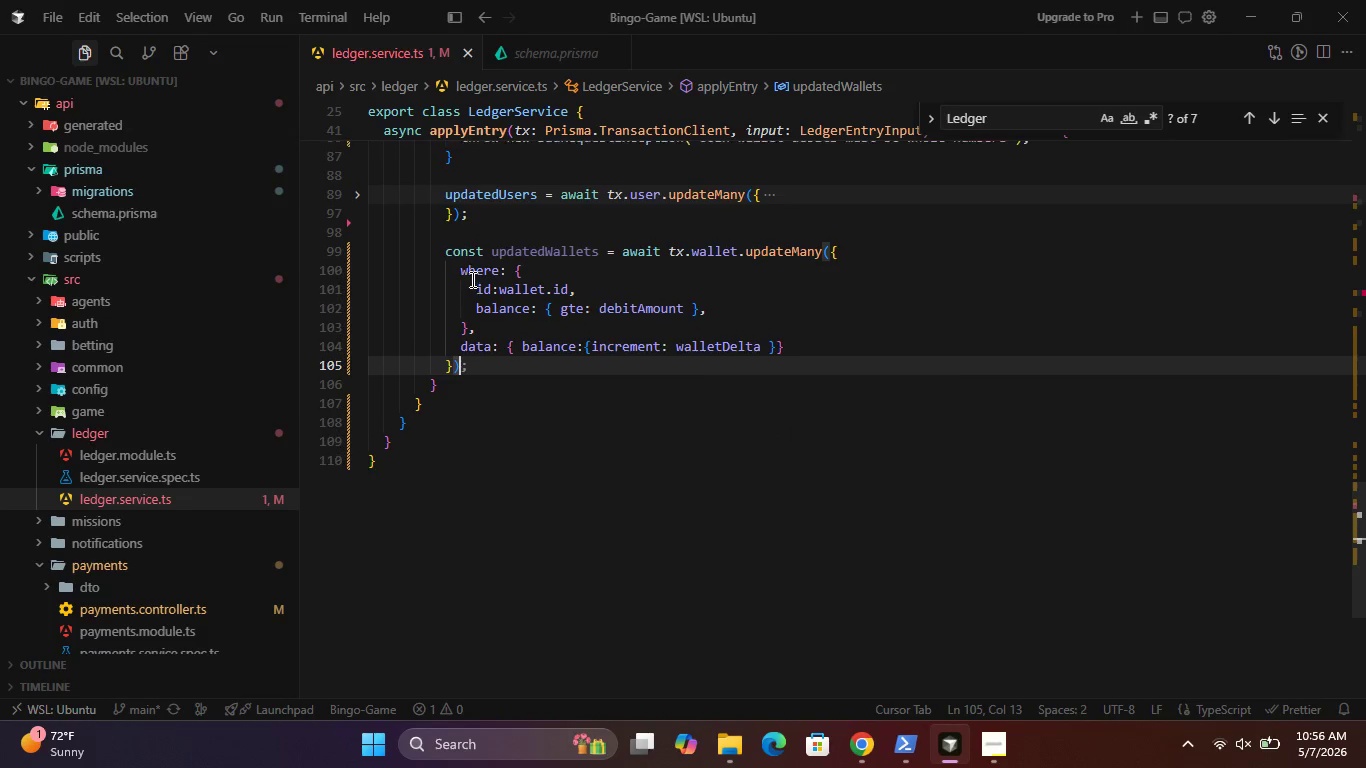 
wait(16.38)
 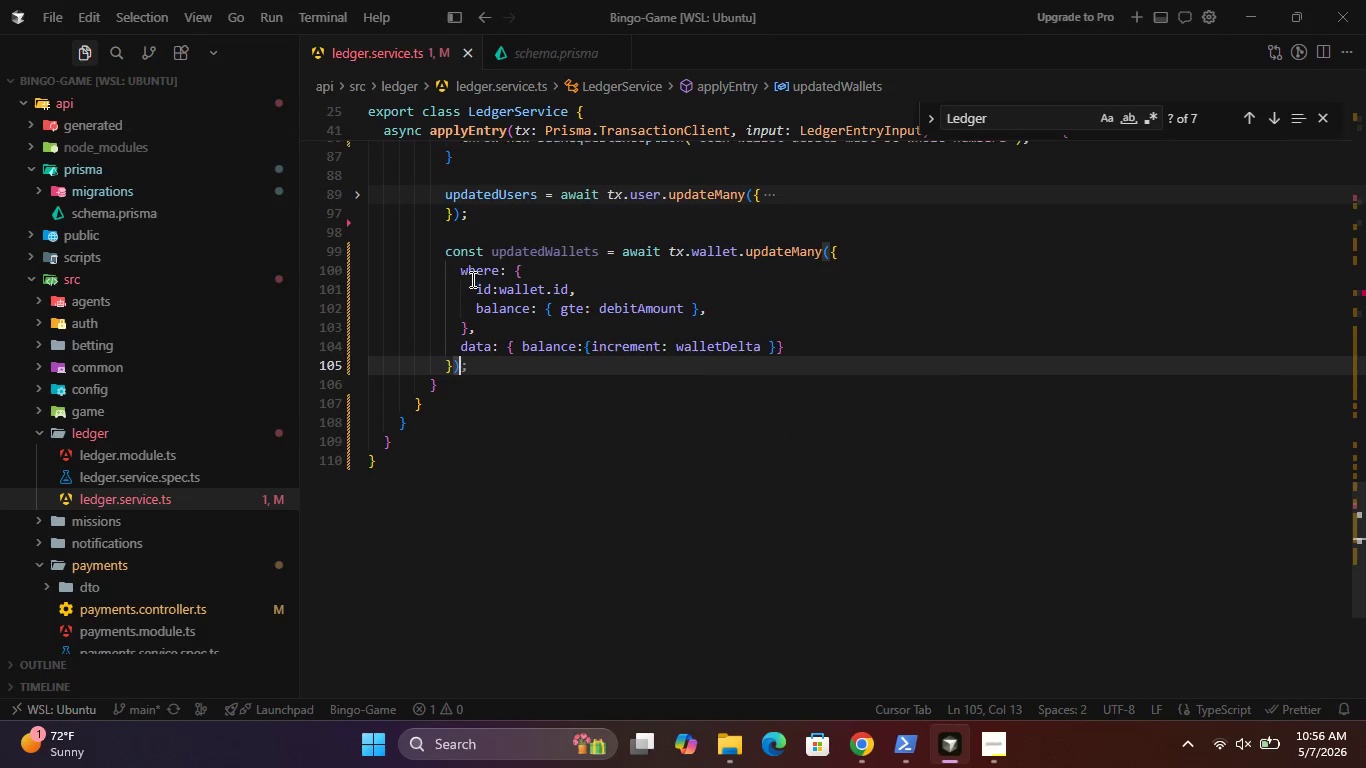 
left_click_drag(start_coordinate=[1365, 388], to_coordinate=[1347, 69])
 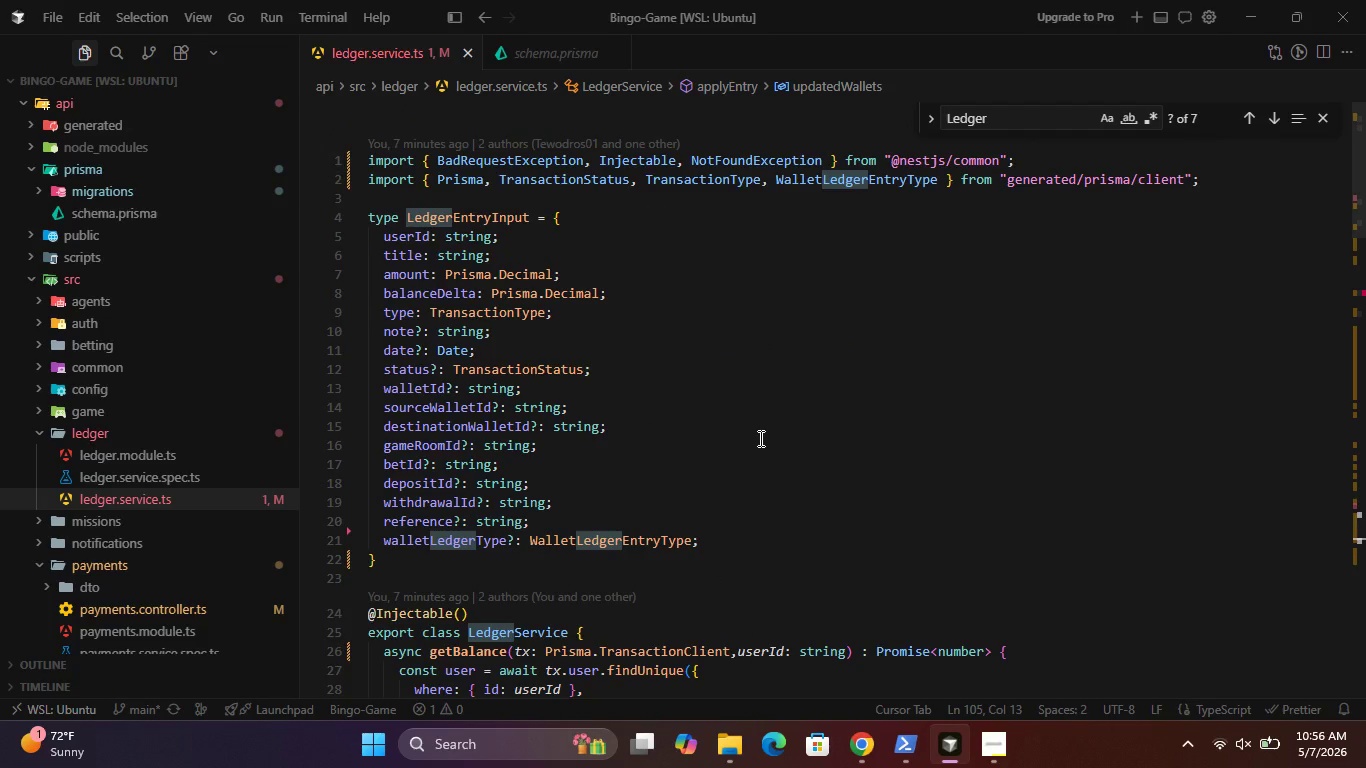 
right_click([759, 438])
 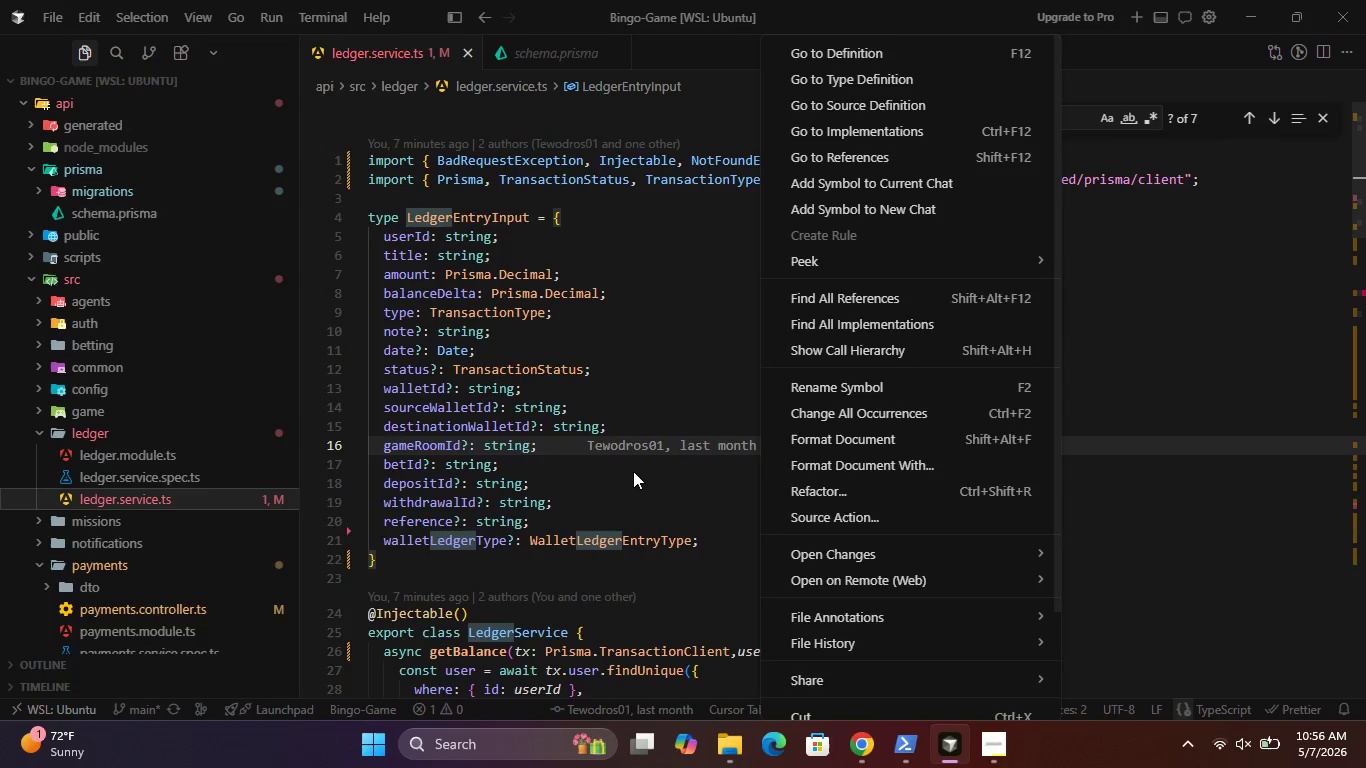 
left_click([633, 471])
 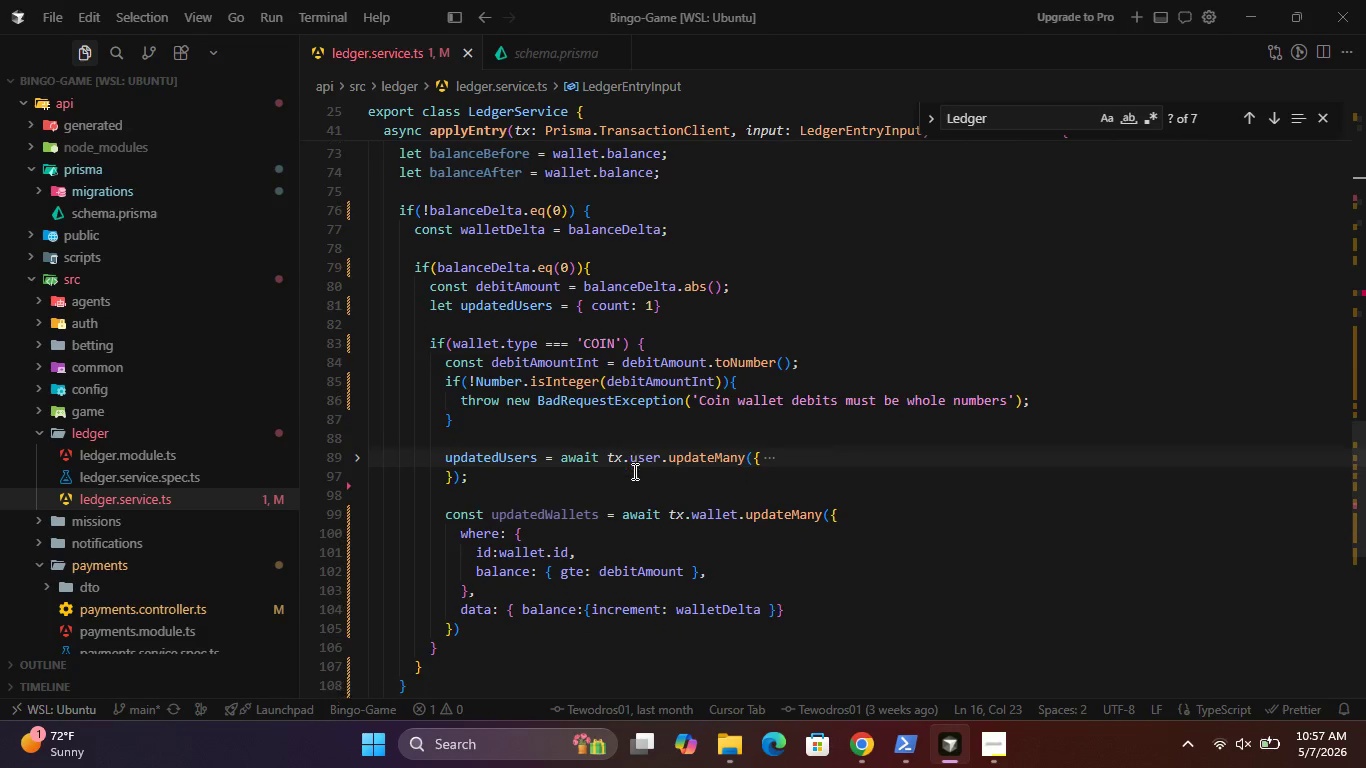 
wait(88.3)
 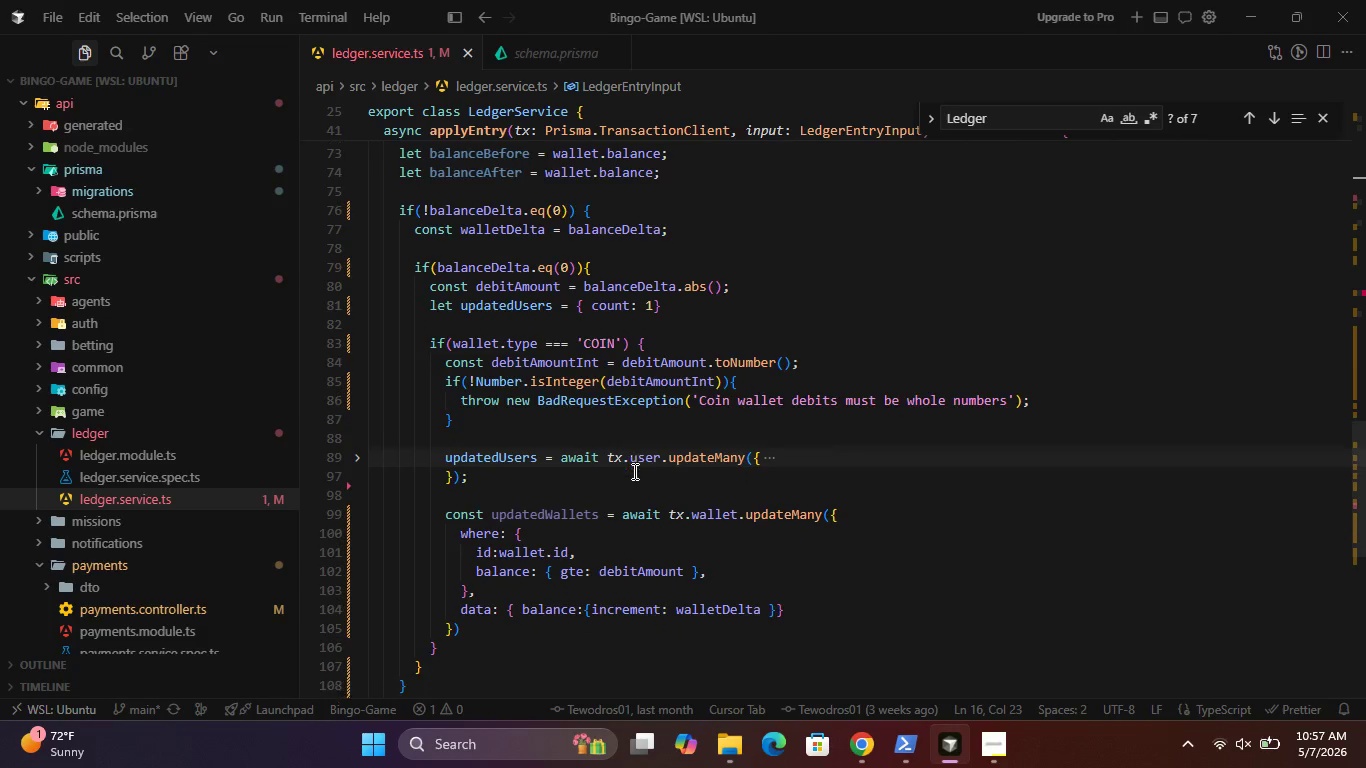 
left_click([858, 426])
 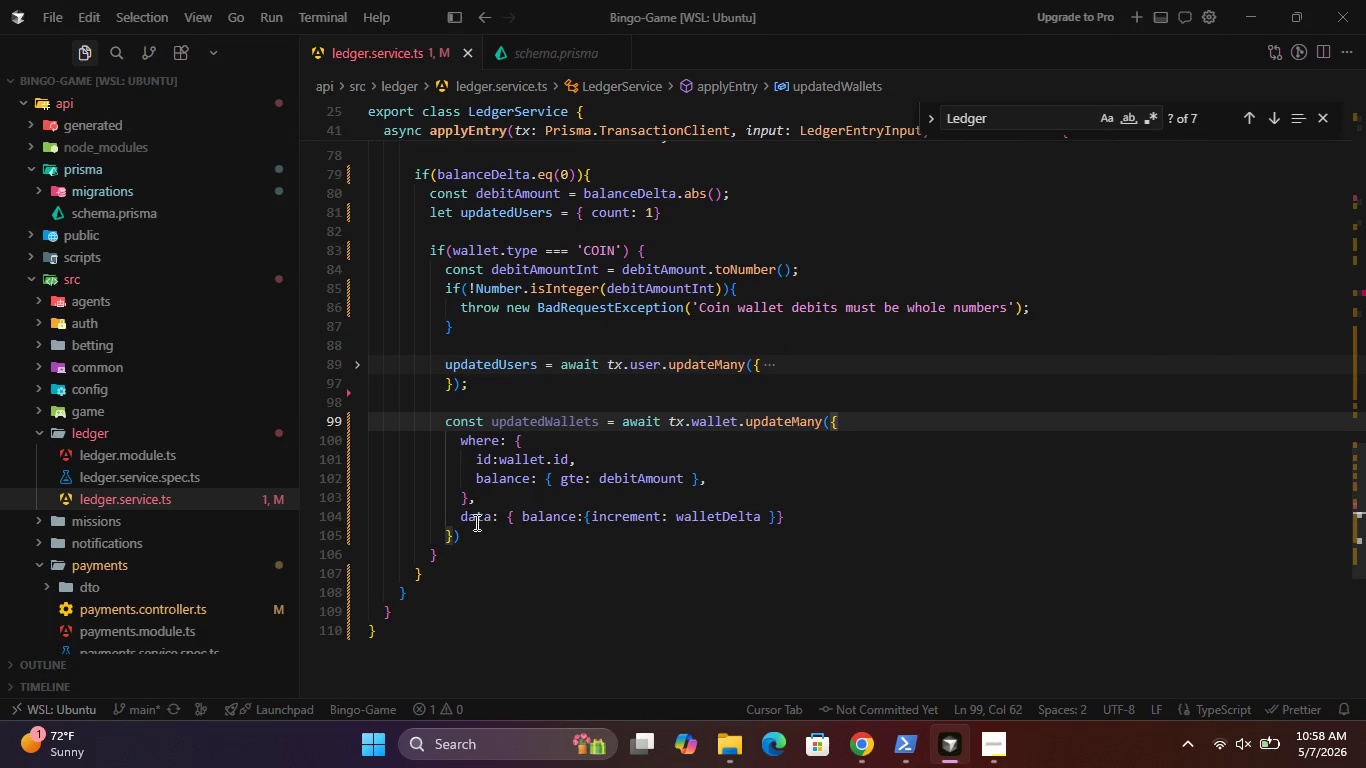 
left_click([472, 537])
 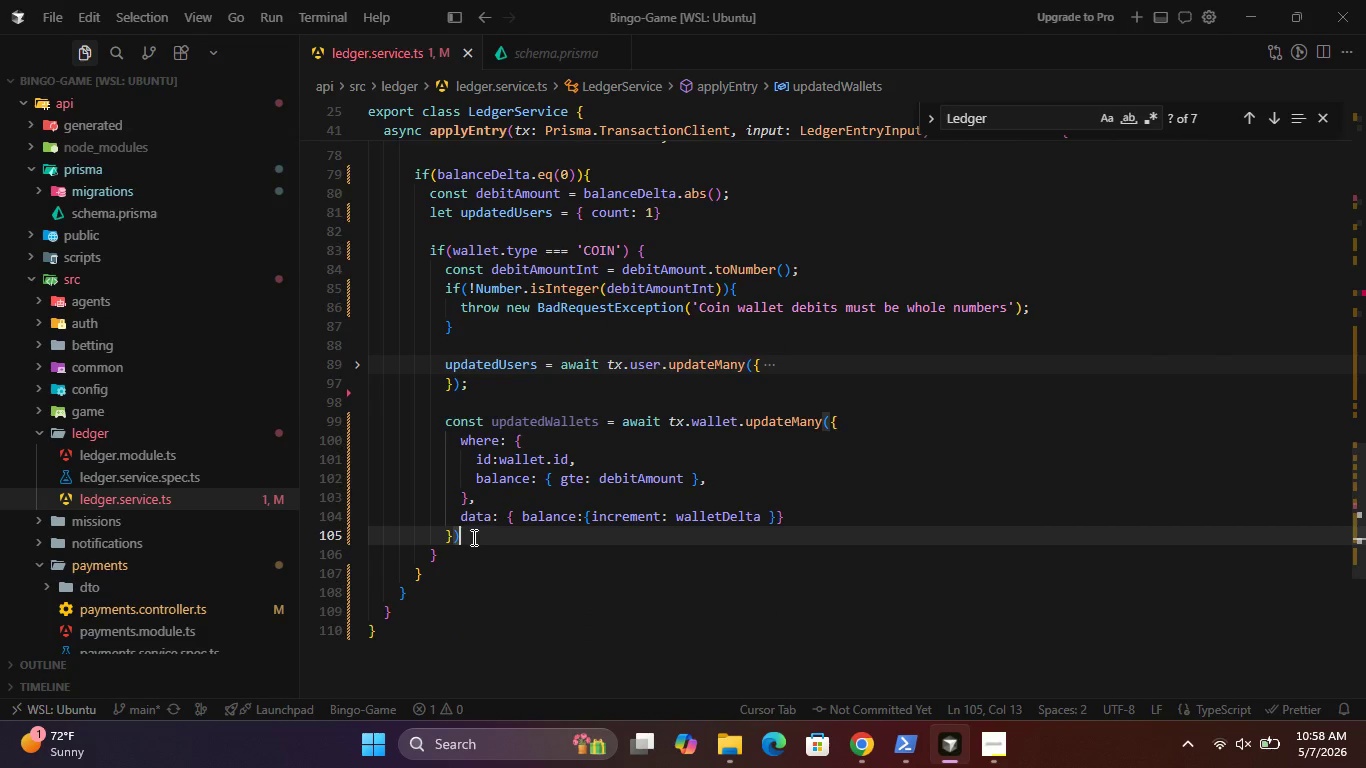 
key(Semicolon)
 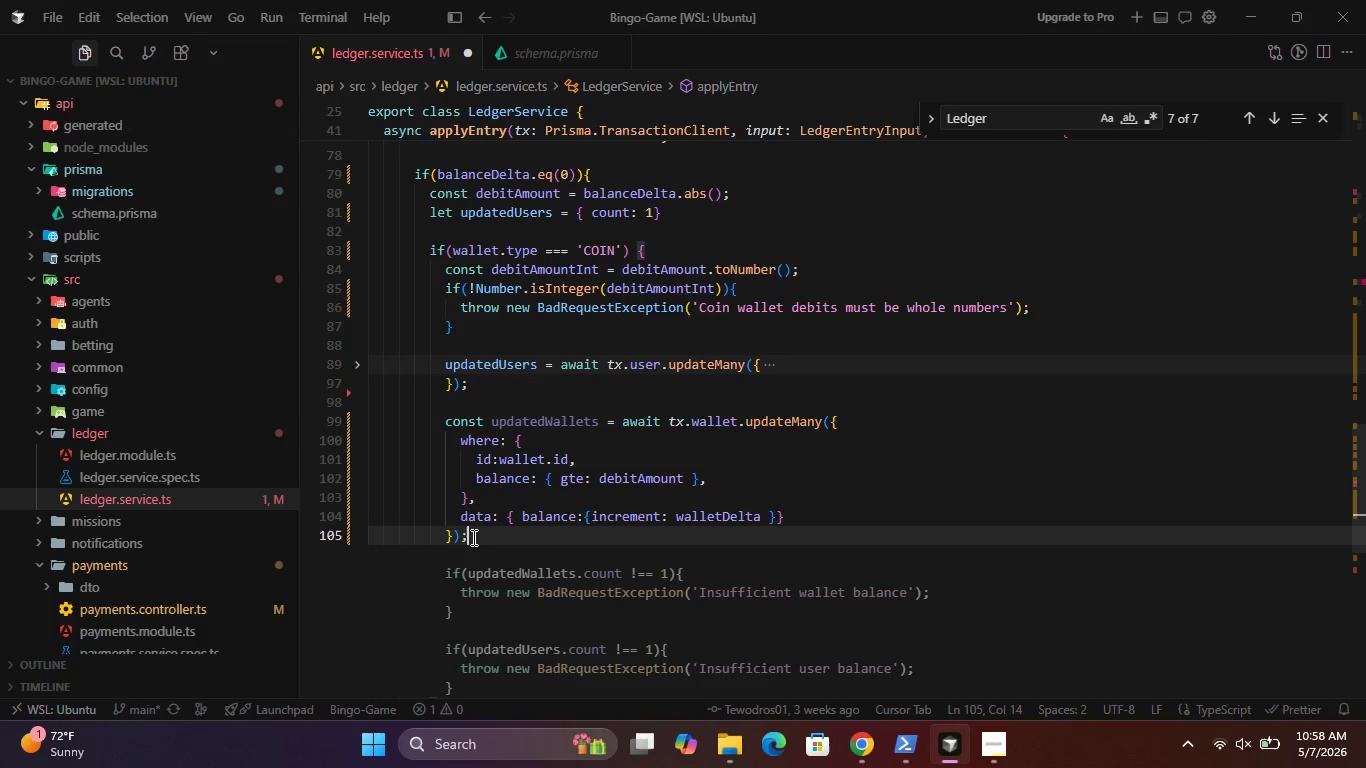 
key(Enter)
 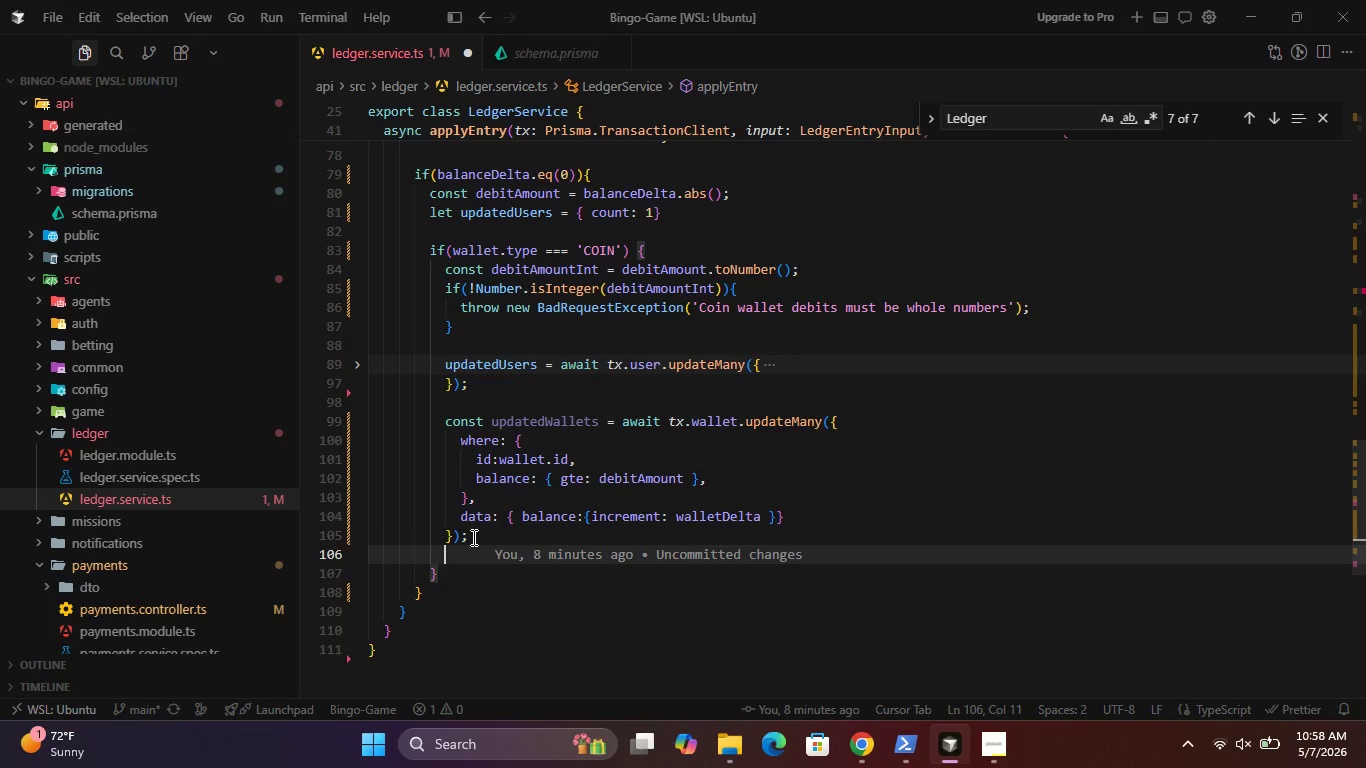 
key(Enter)
 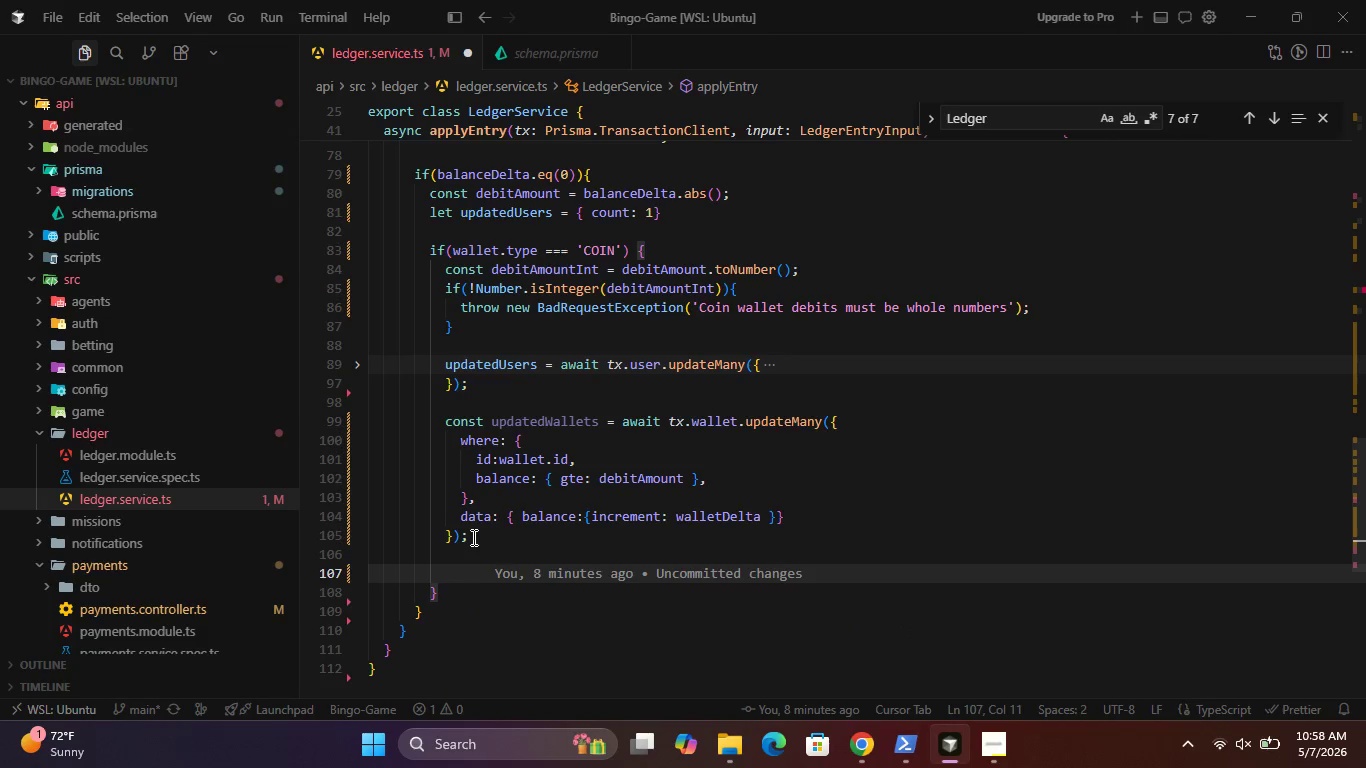 
type(if(updatedUsers)
 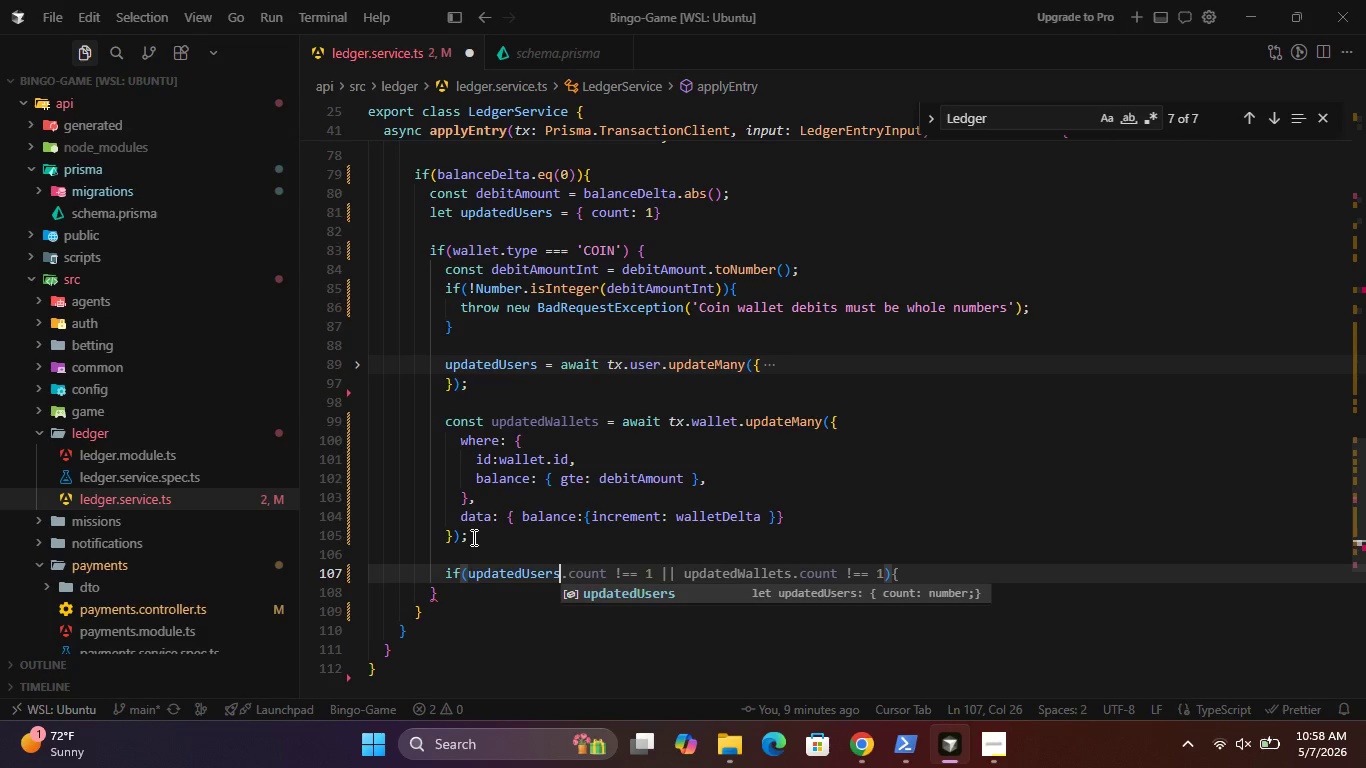 
key(Enter)
 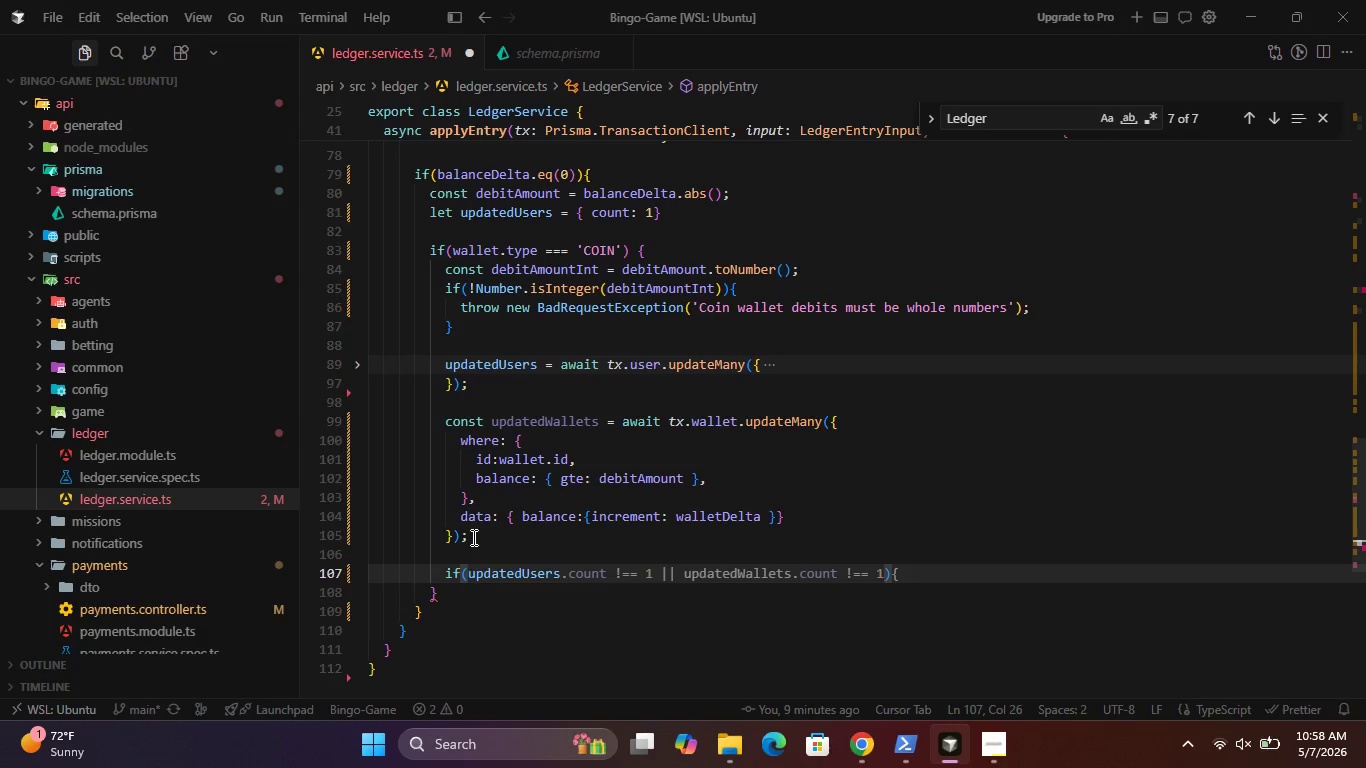 
type(.cou)
 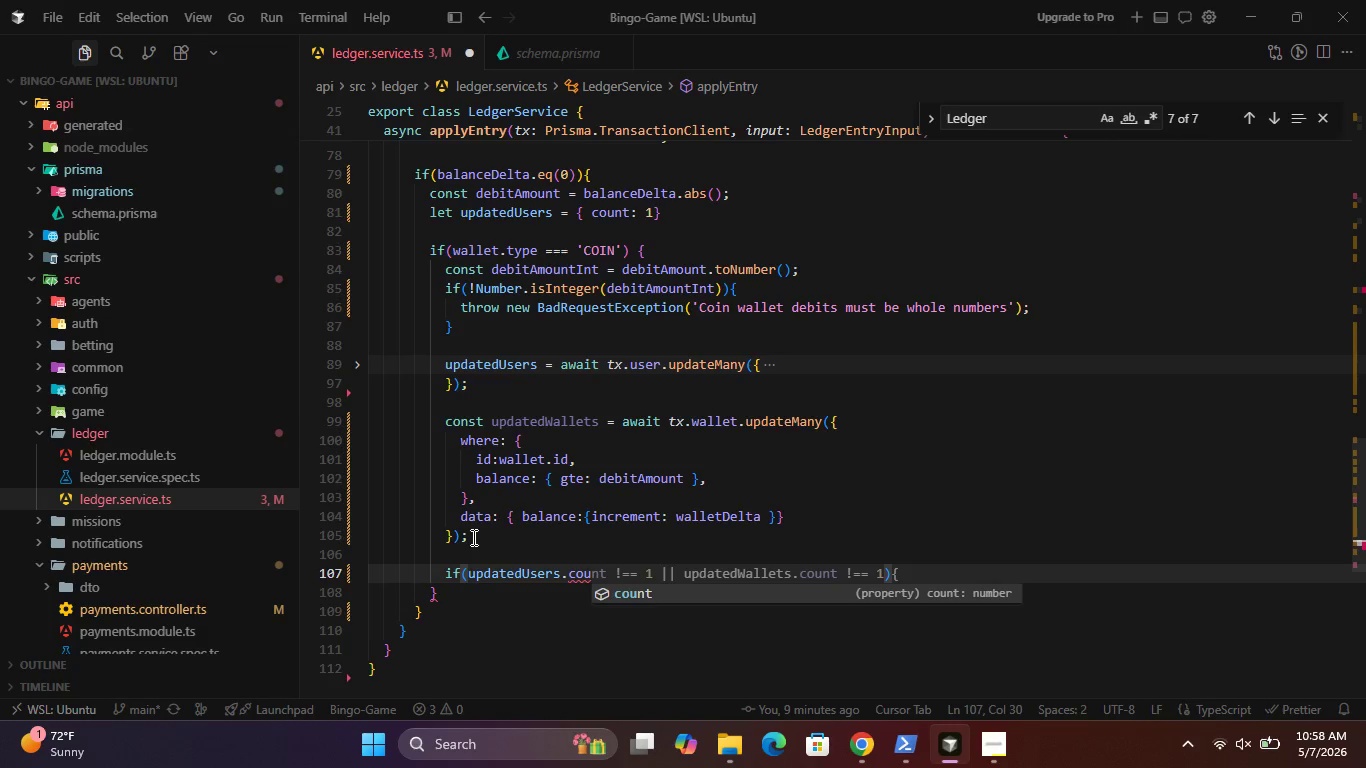 
key(Enter)
 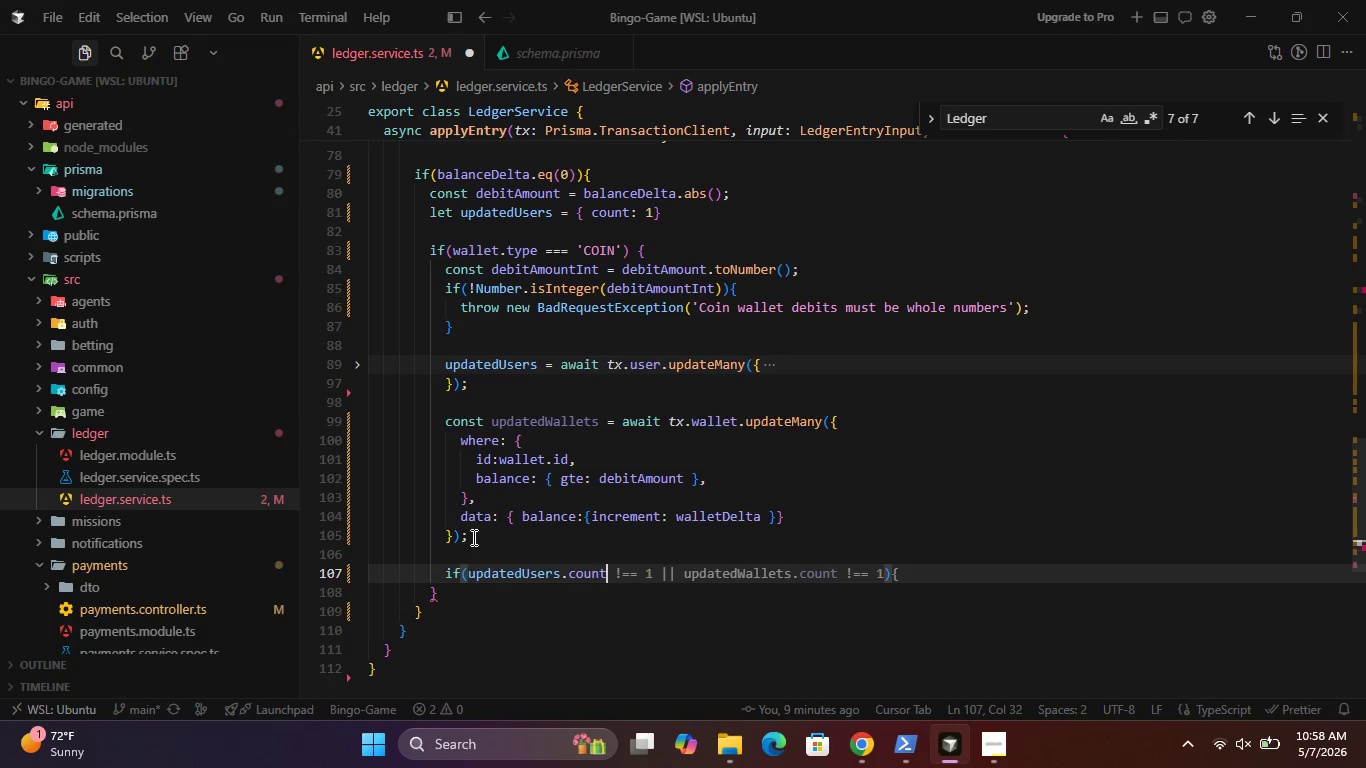 
type( !===)
key(Backspace)
type( 1 || updatedWallets.)
 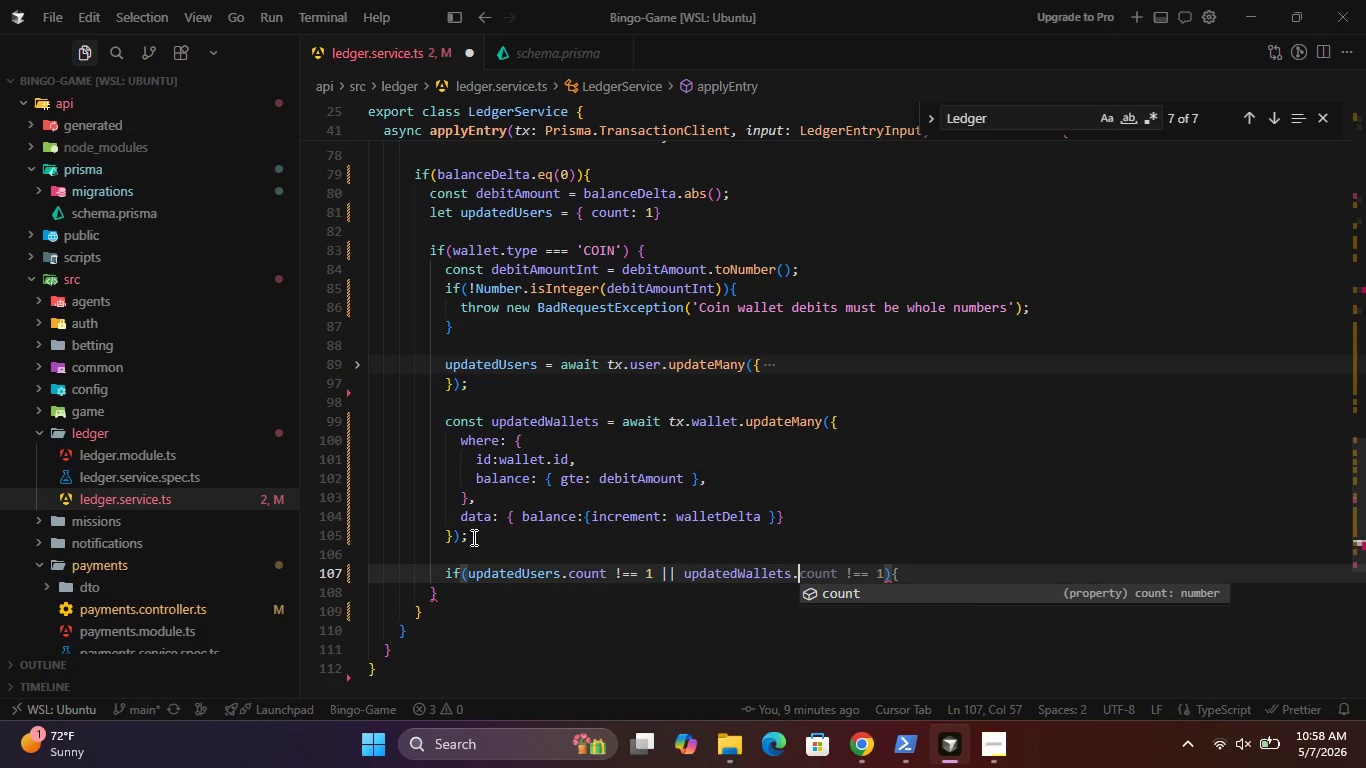 
key(Enter)
 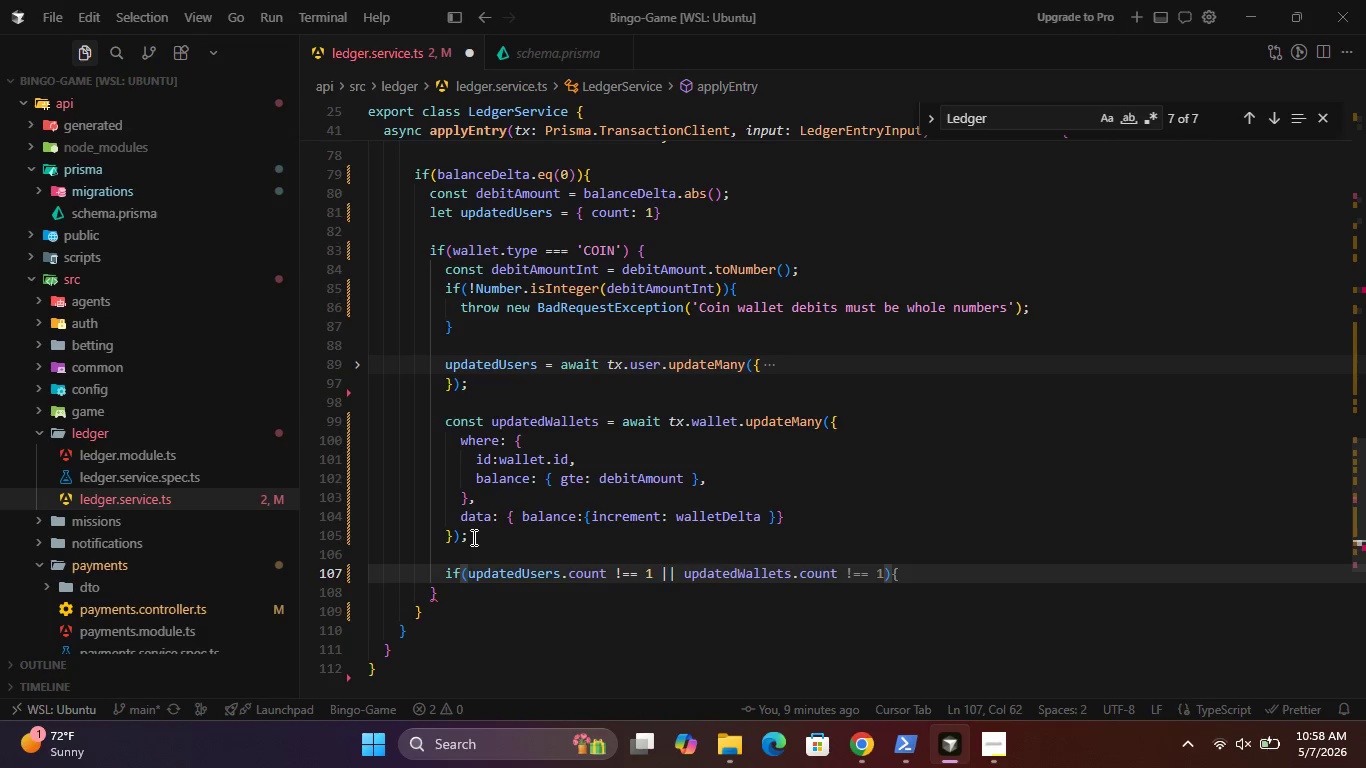 
type( != 1){)
 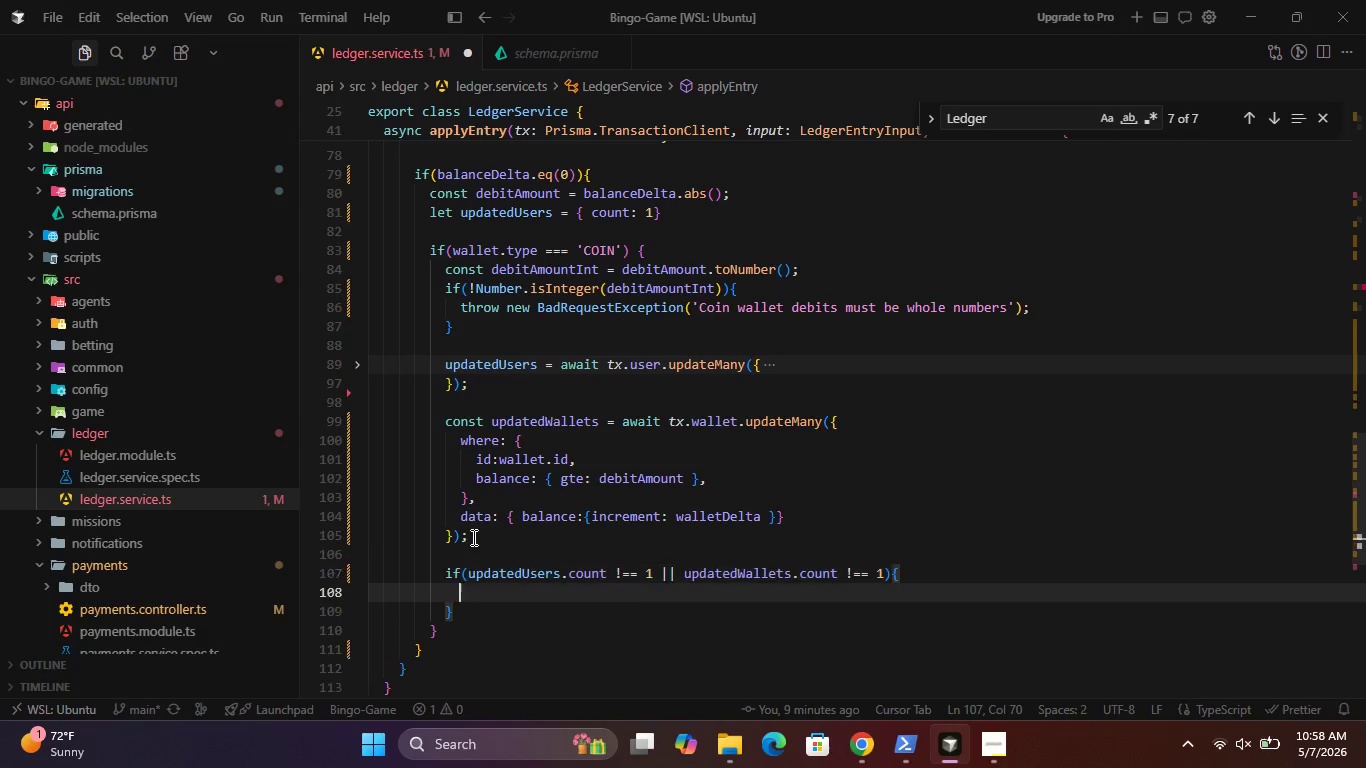 
 